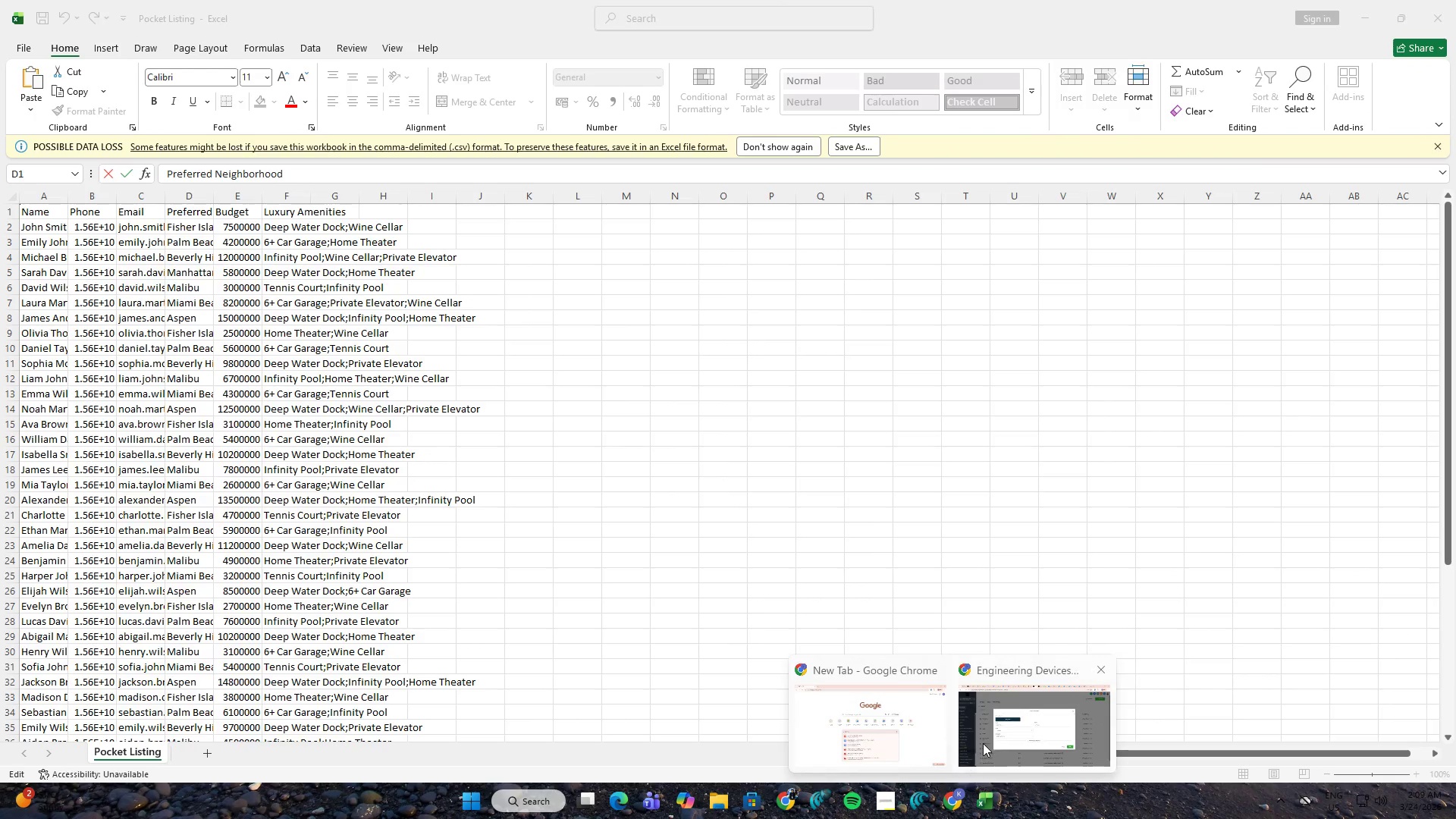 
left_click([983, 743])
 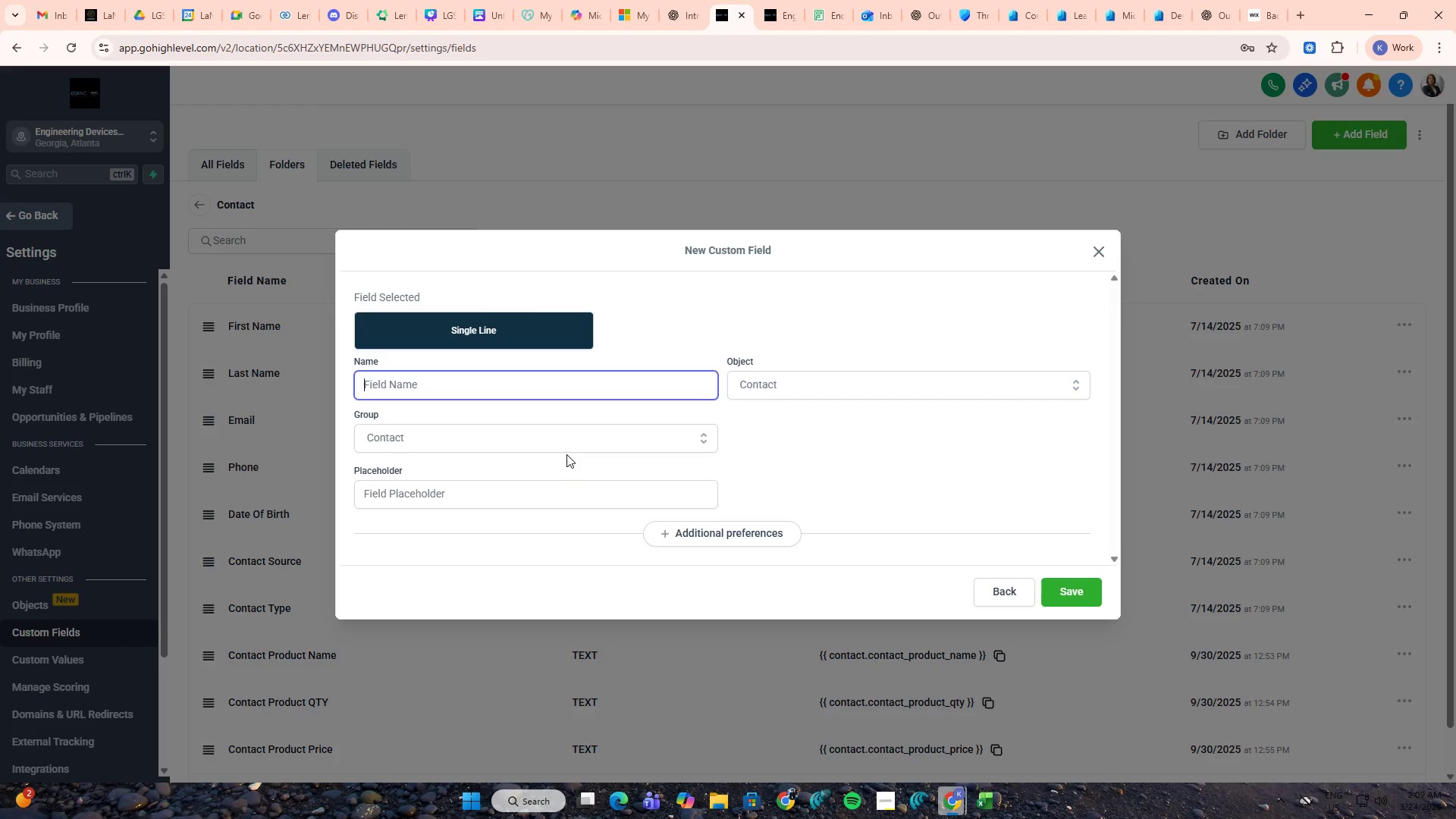 
key(Control+V)
 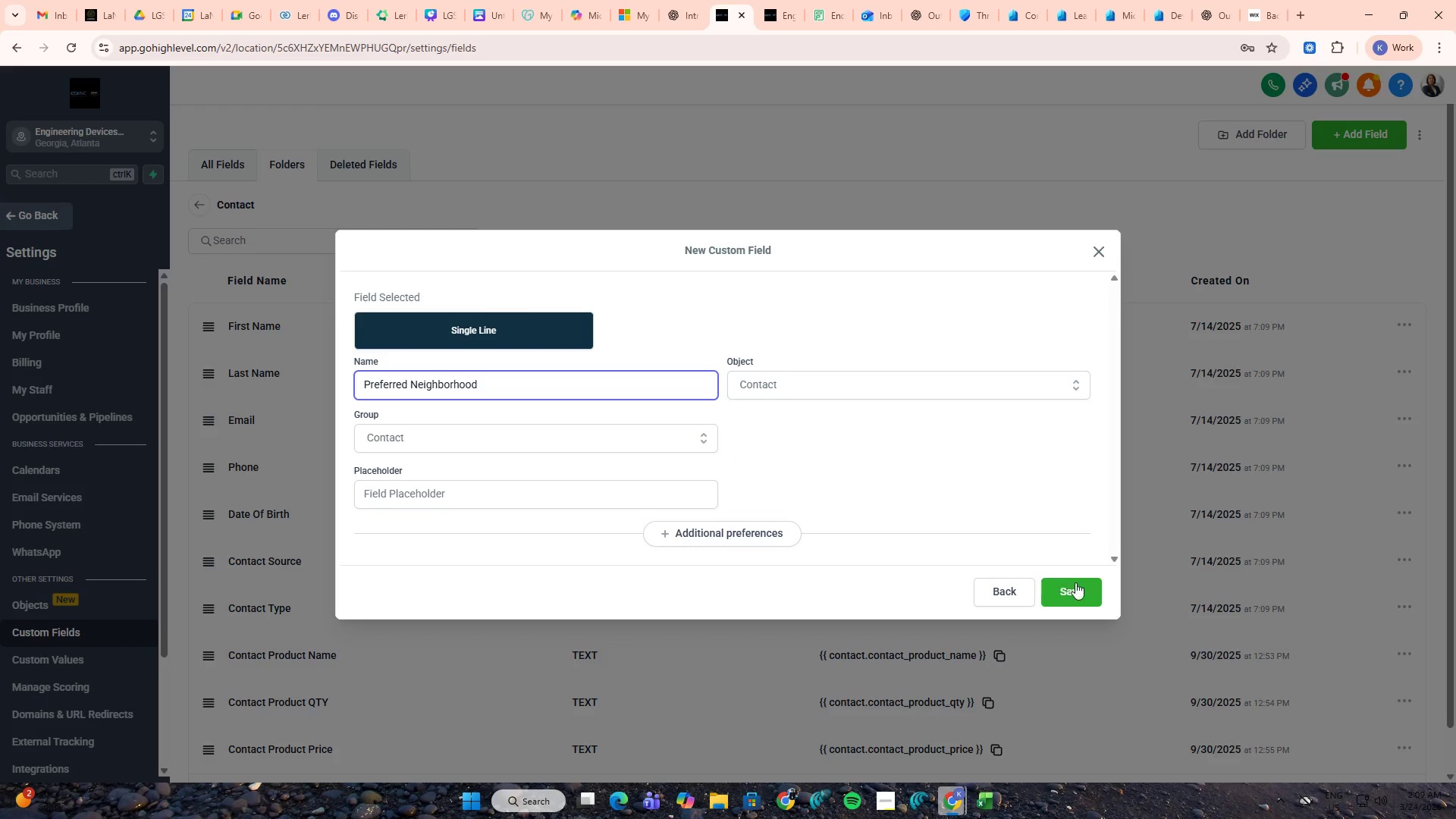 
left_click([1079, 592])
 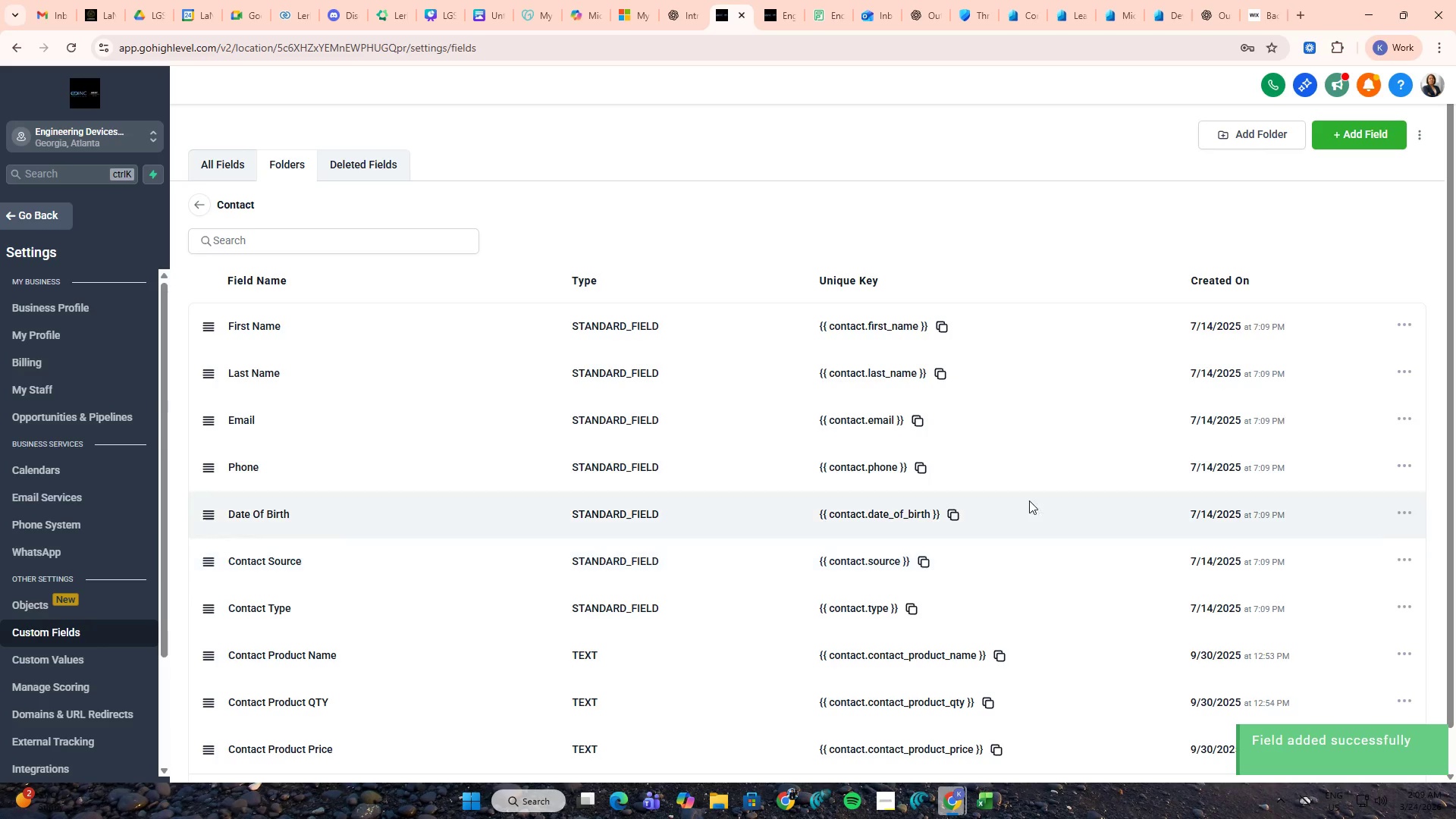 
left_click([786, 0])
 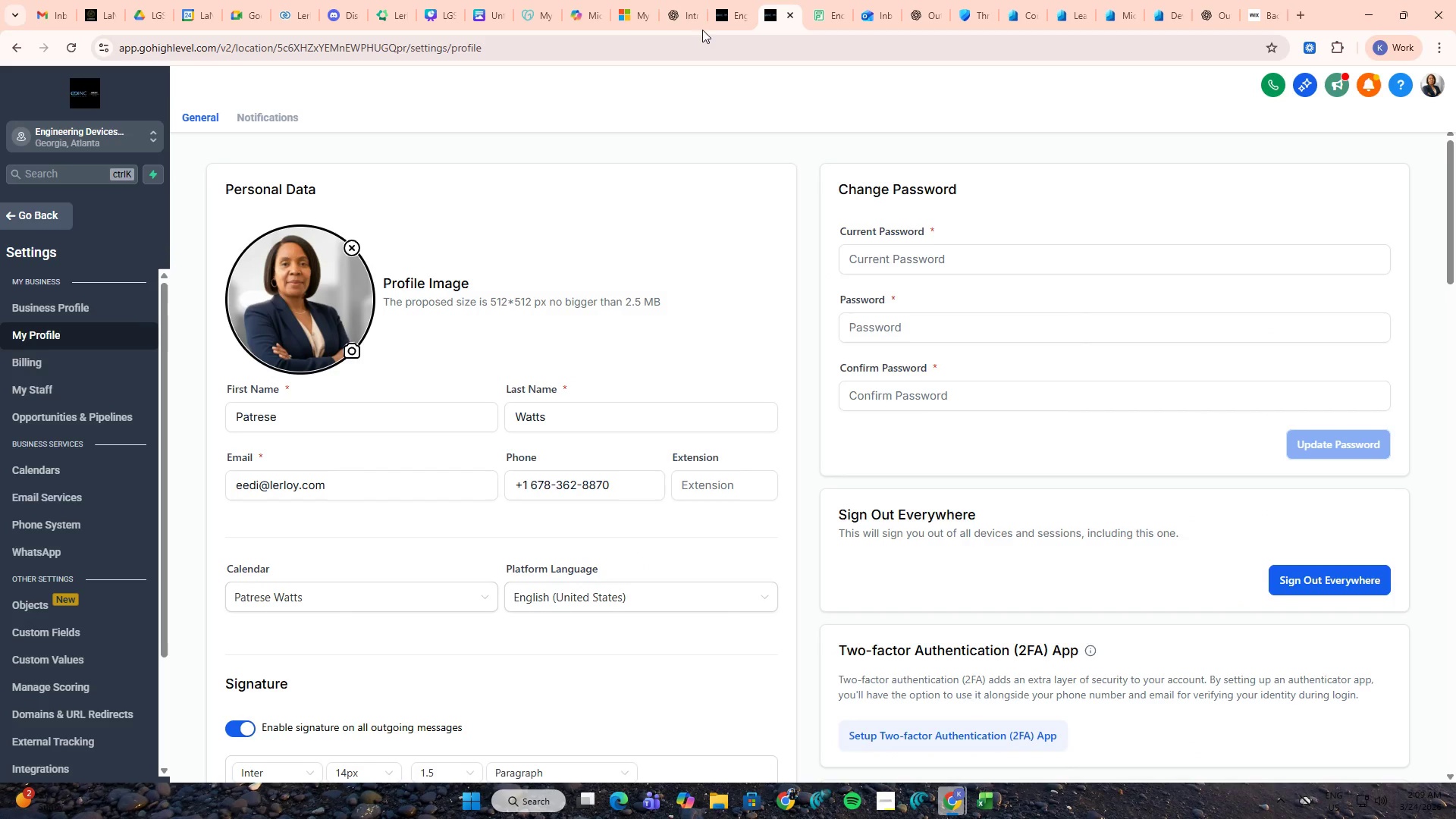 
left_click([740, 0])
 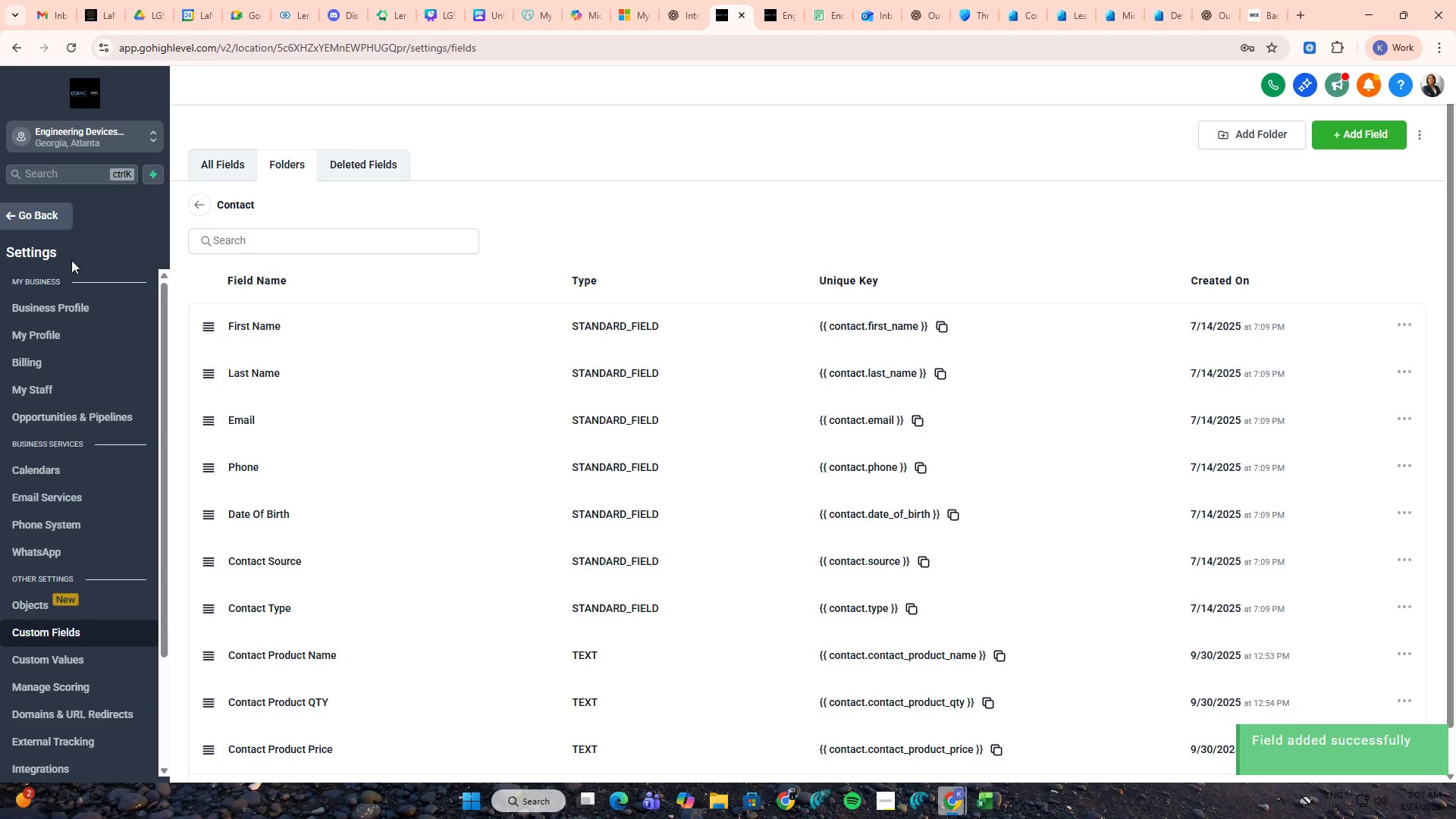 
left_click([53, 221])
 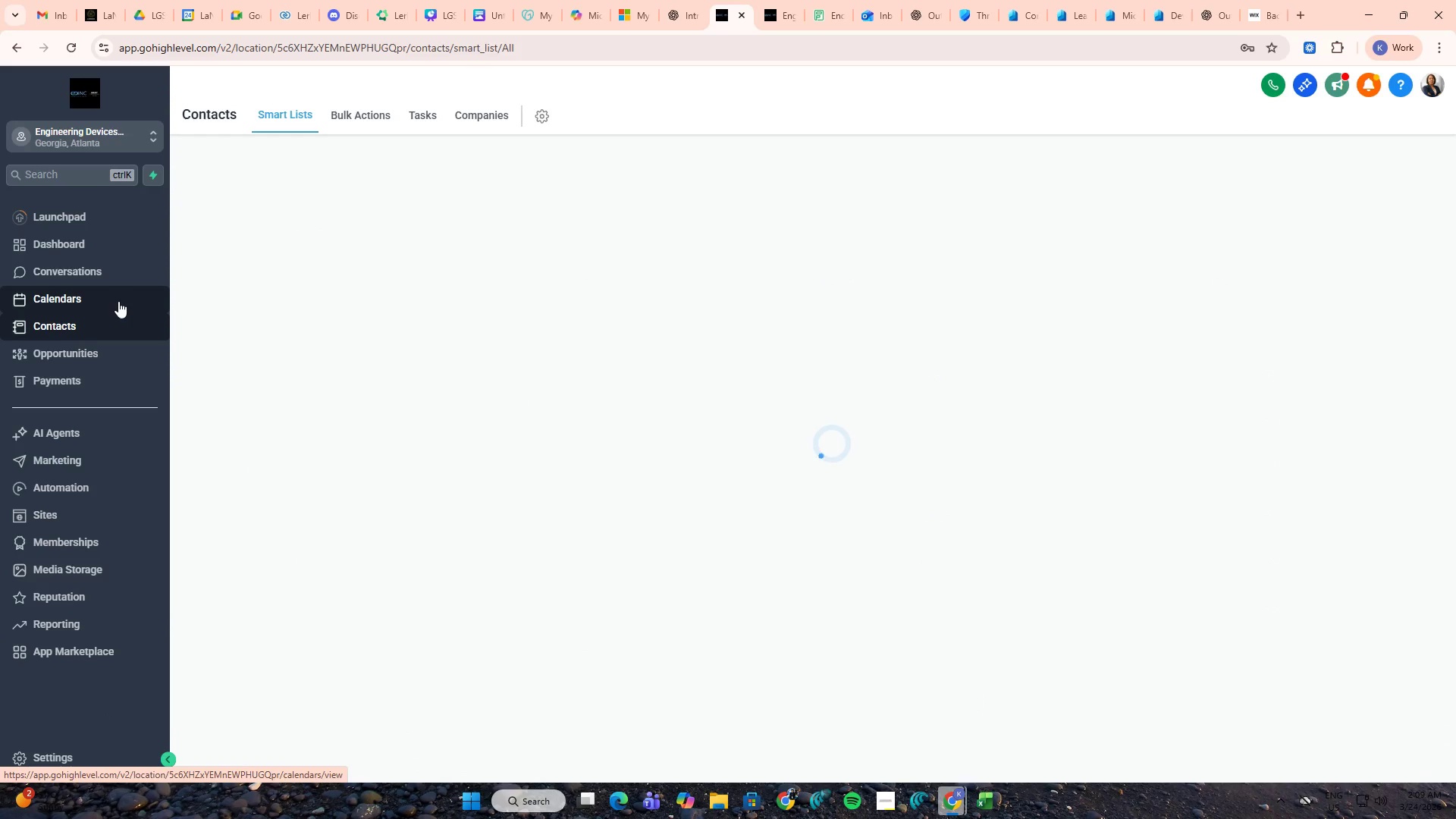 
left_click([93, 337])
 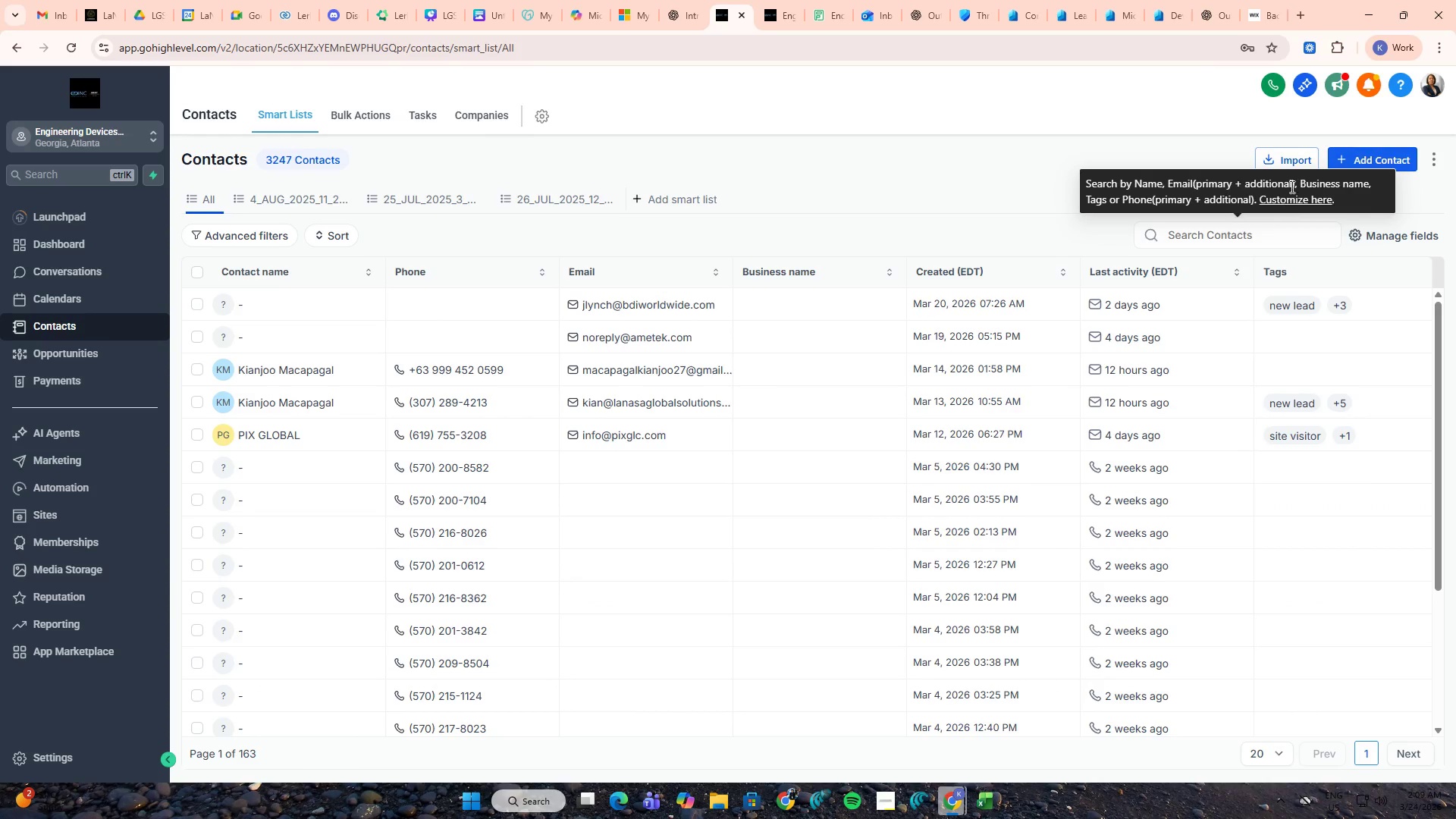 
left_click([1294, 159])
 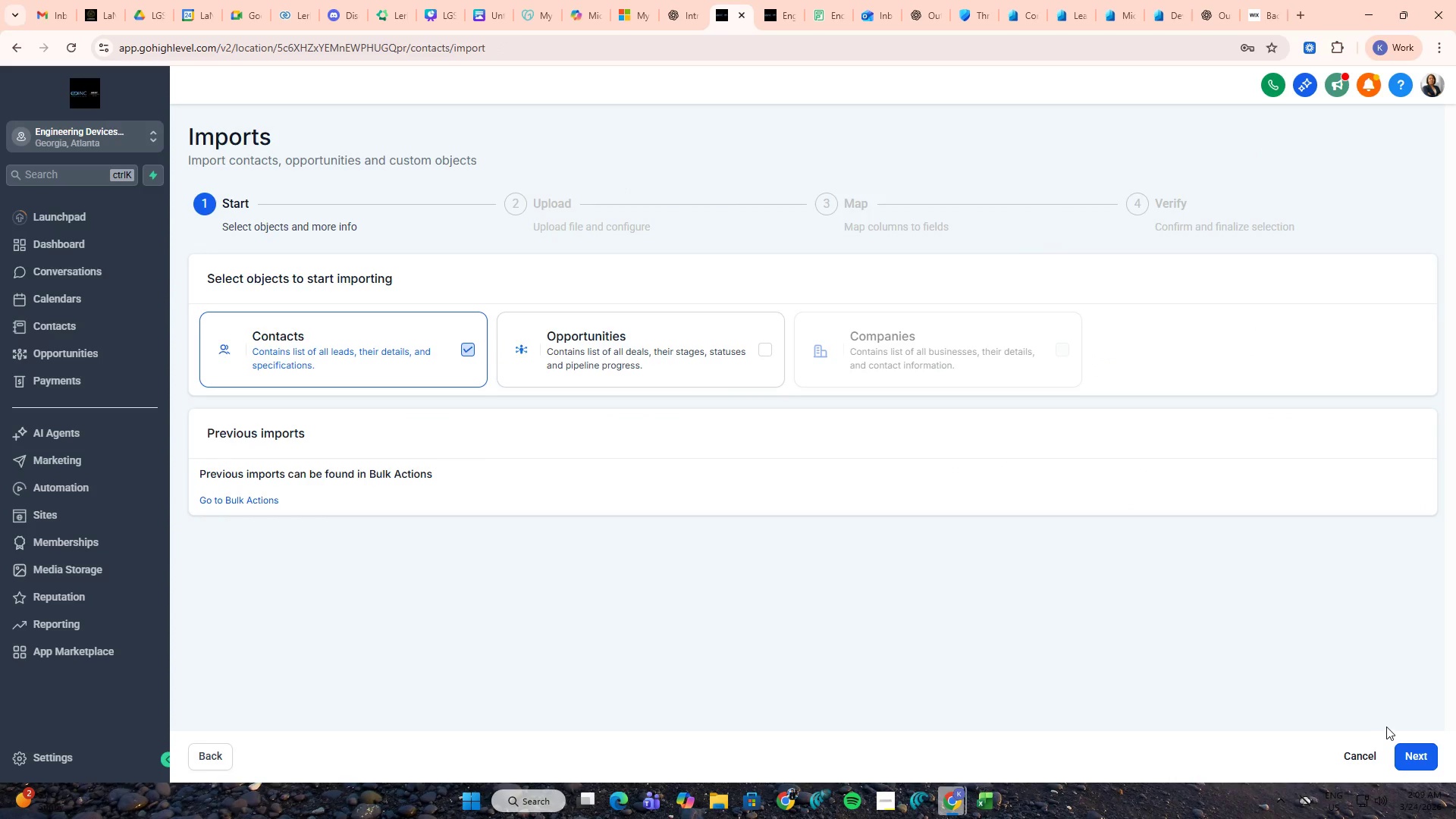 
left_click([1415, 755])
 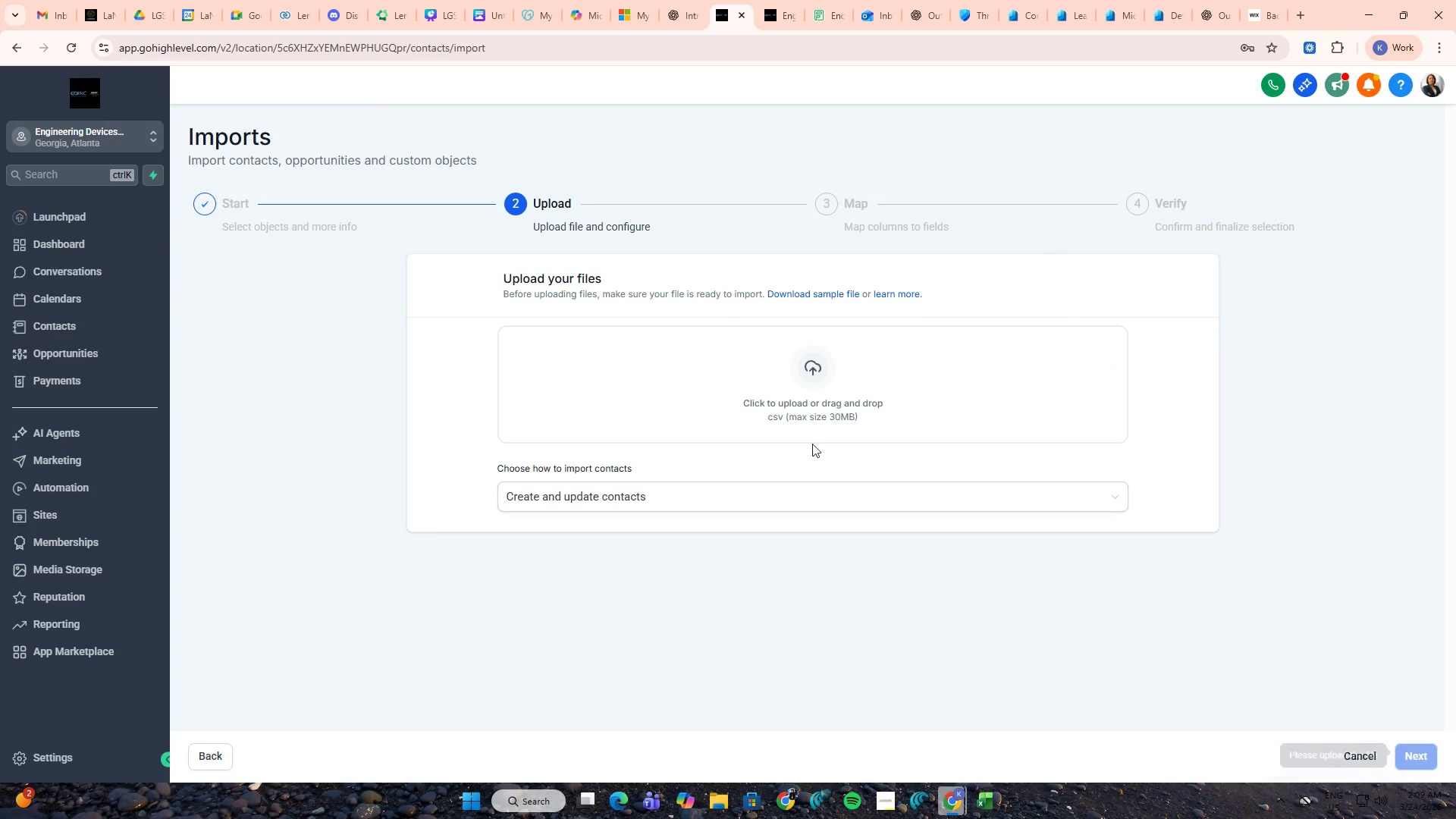 
left_click([775, 400])
 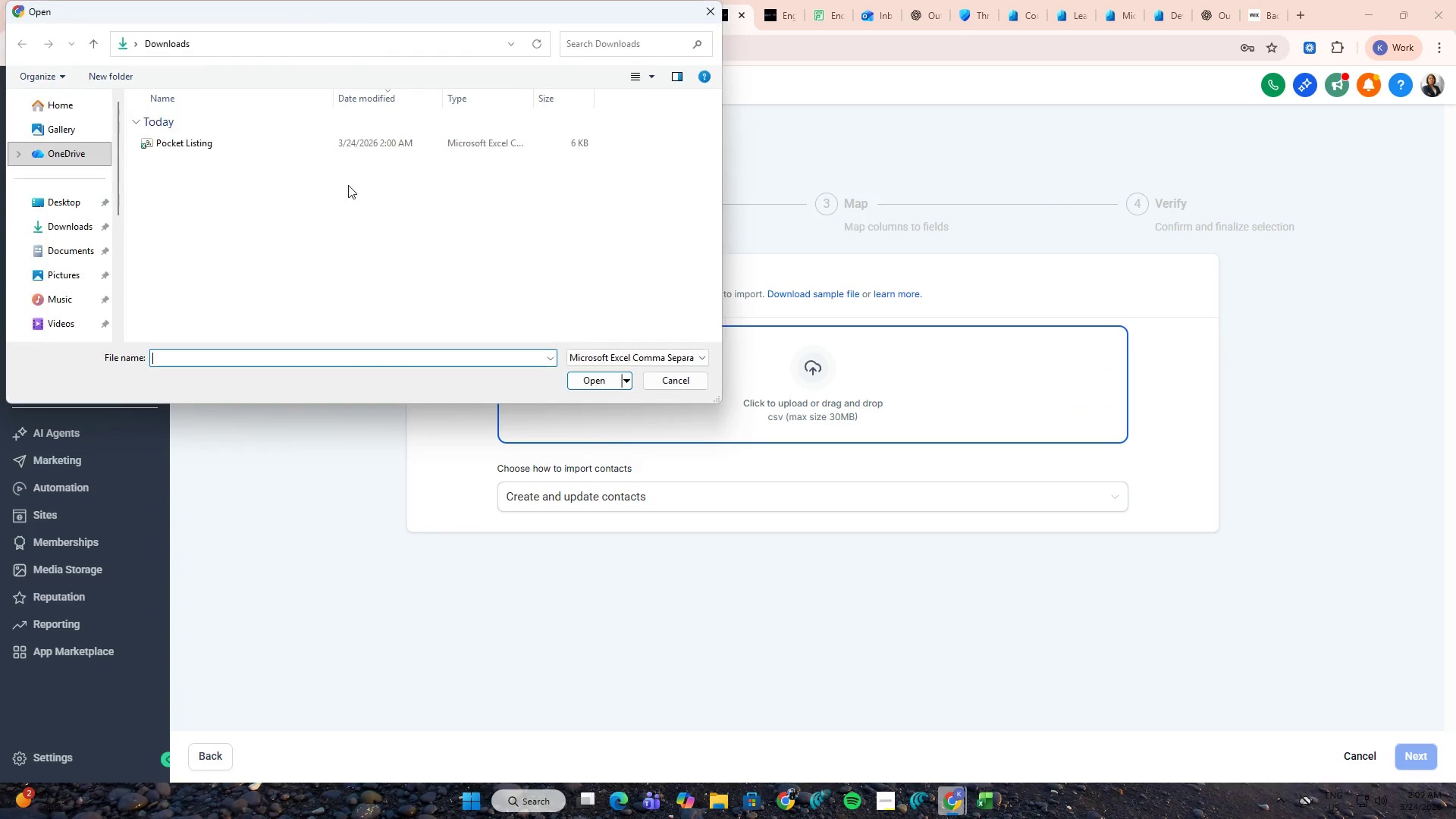 
left_click([339, 142])
 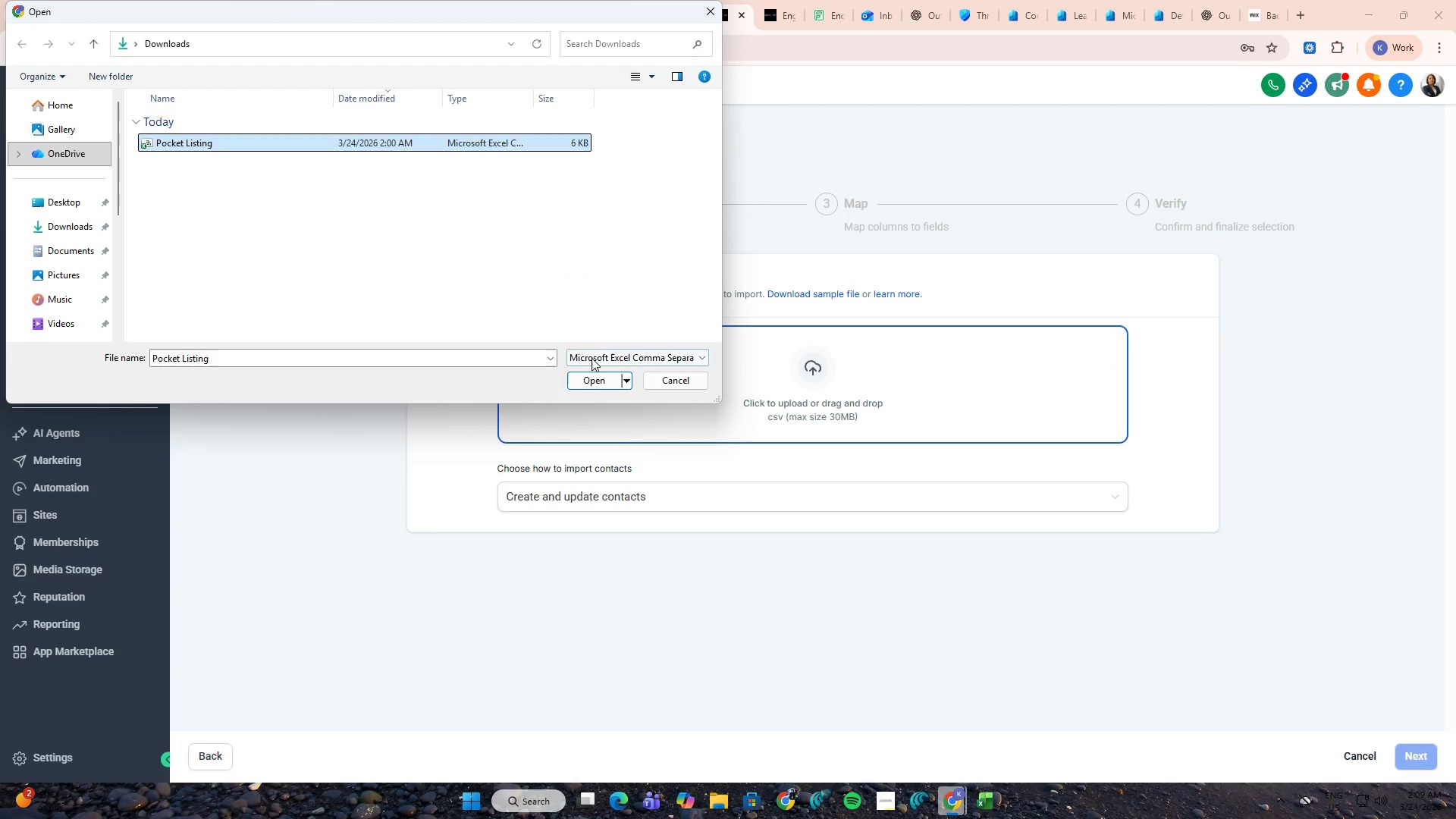 
left_click([592, 376])
 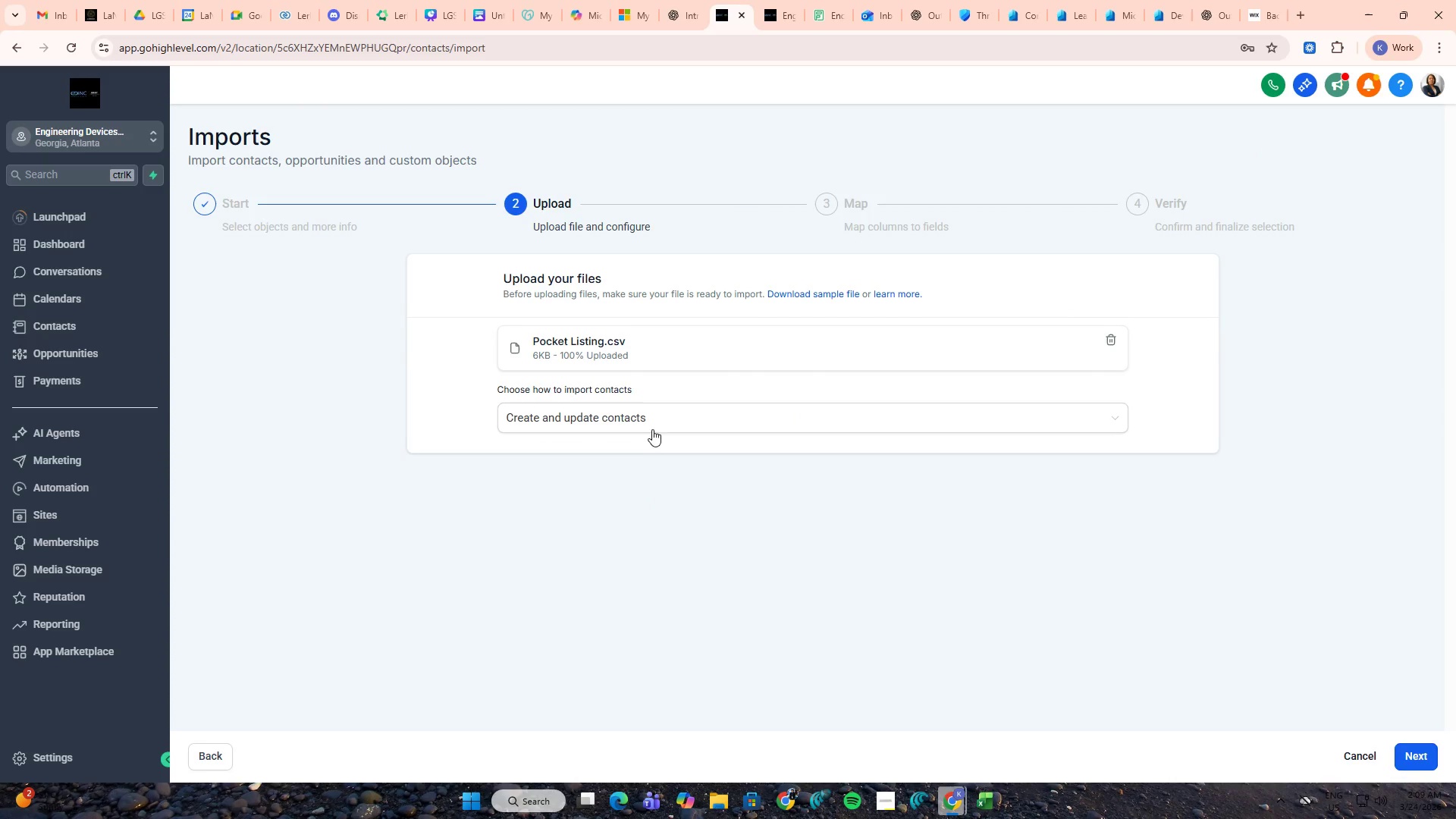 
left_click([654, 417])
 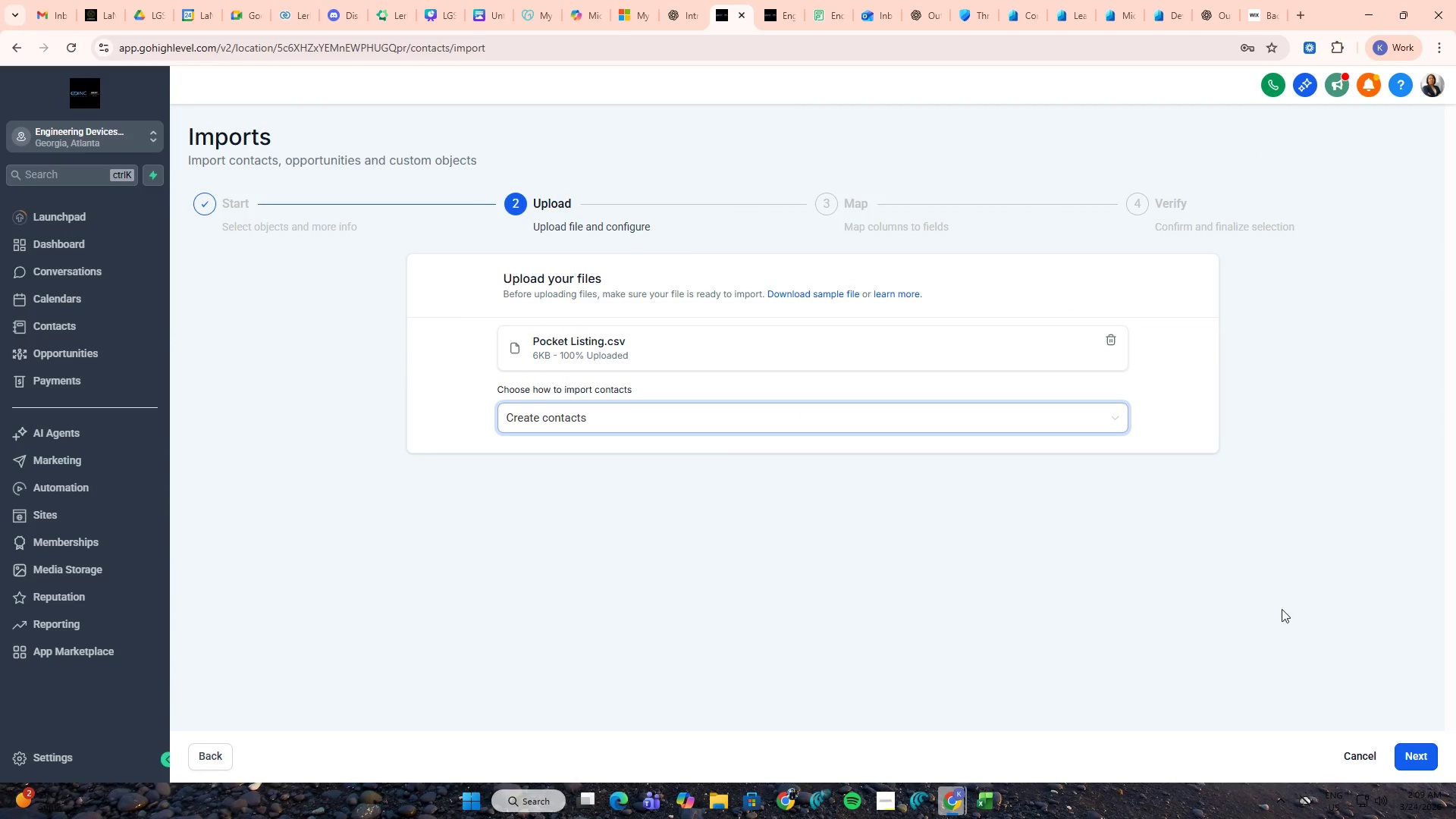 
left_click([1423, 759])
 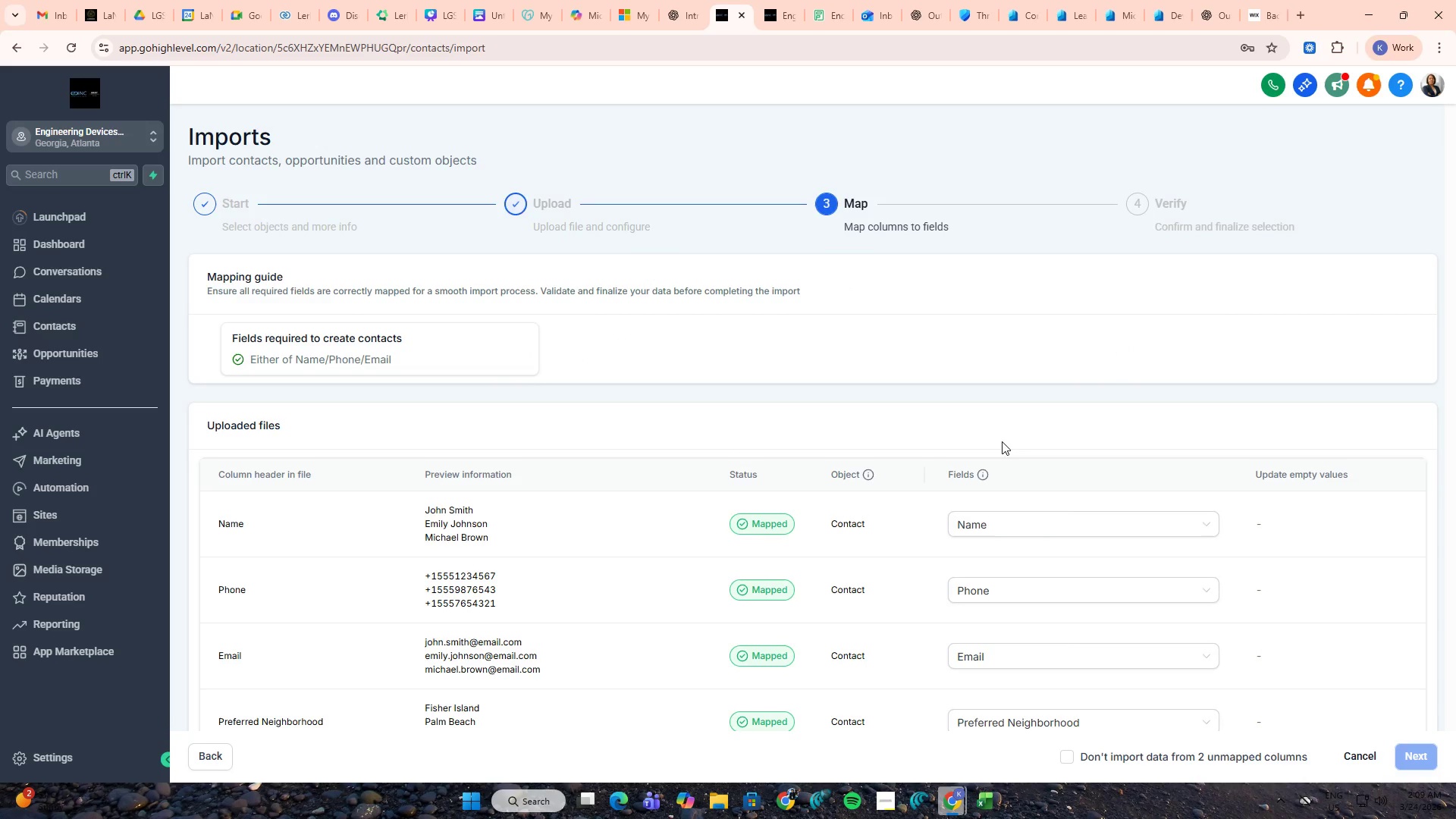 
scroll: coordinate [841, 507], scroll_direction: down, amount: 4.0
 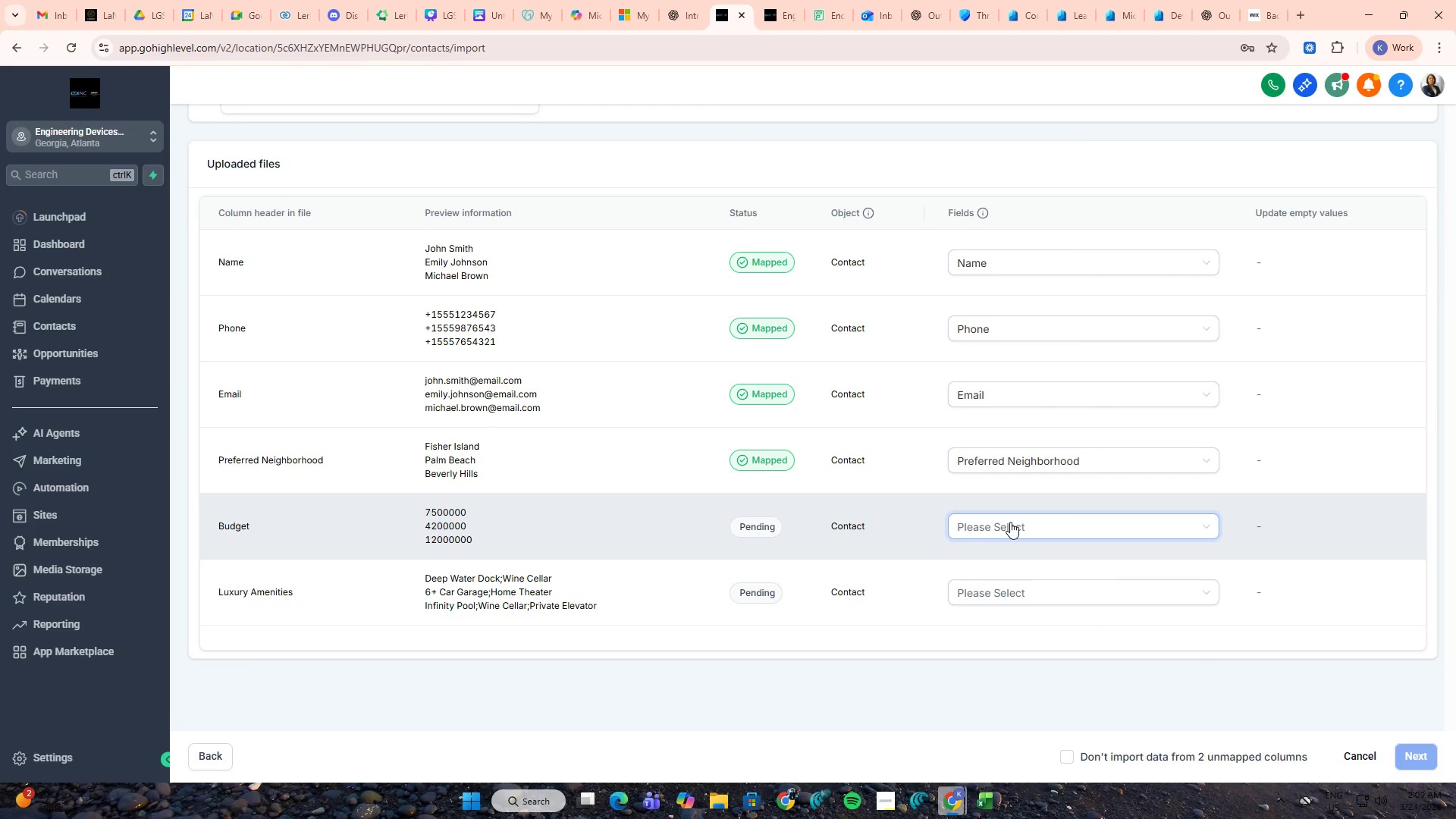 
left_click([1018, 529])
 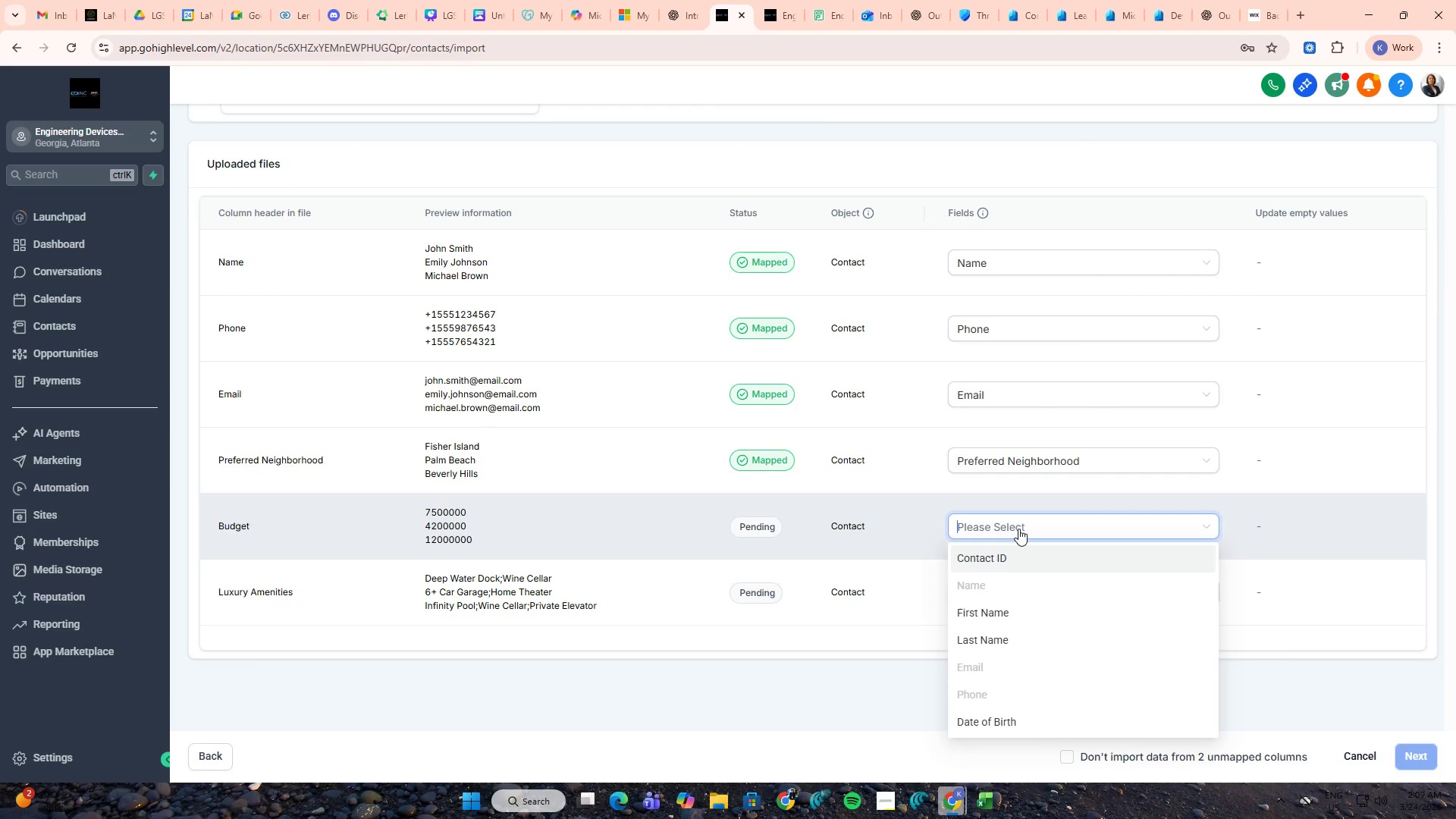 
type(budg)
 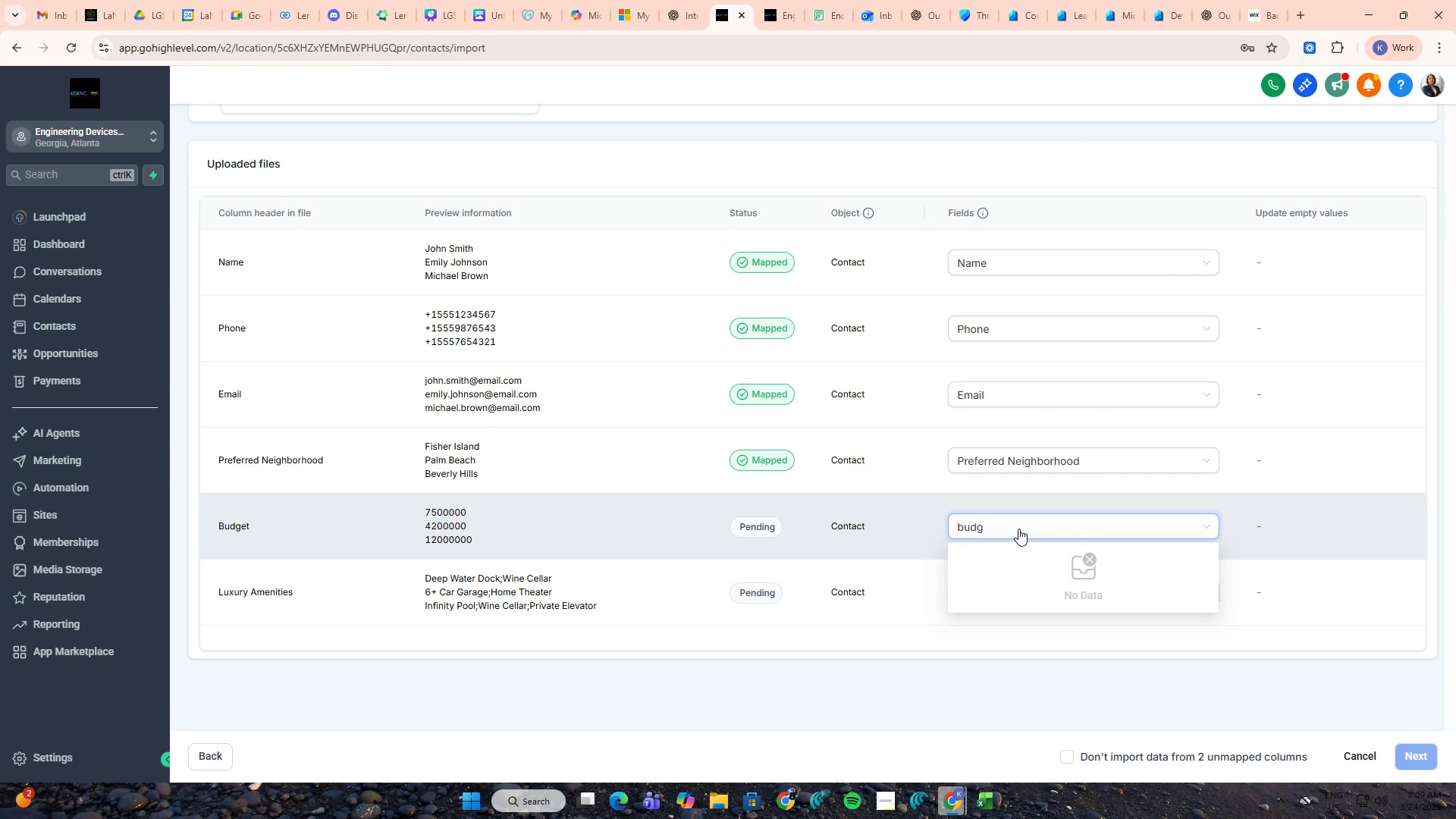 
hold_key(key=Backspace, duration=0.81)
 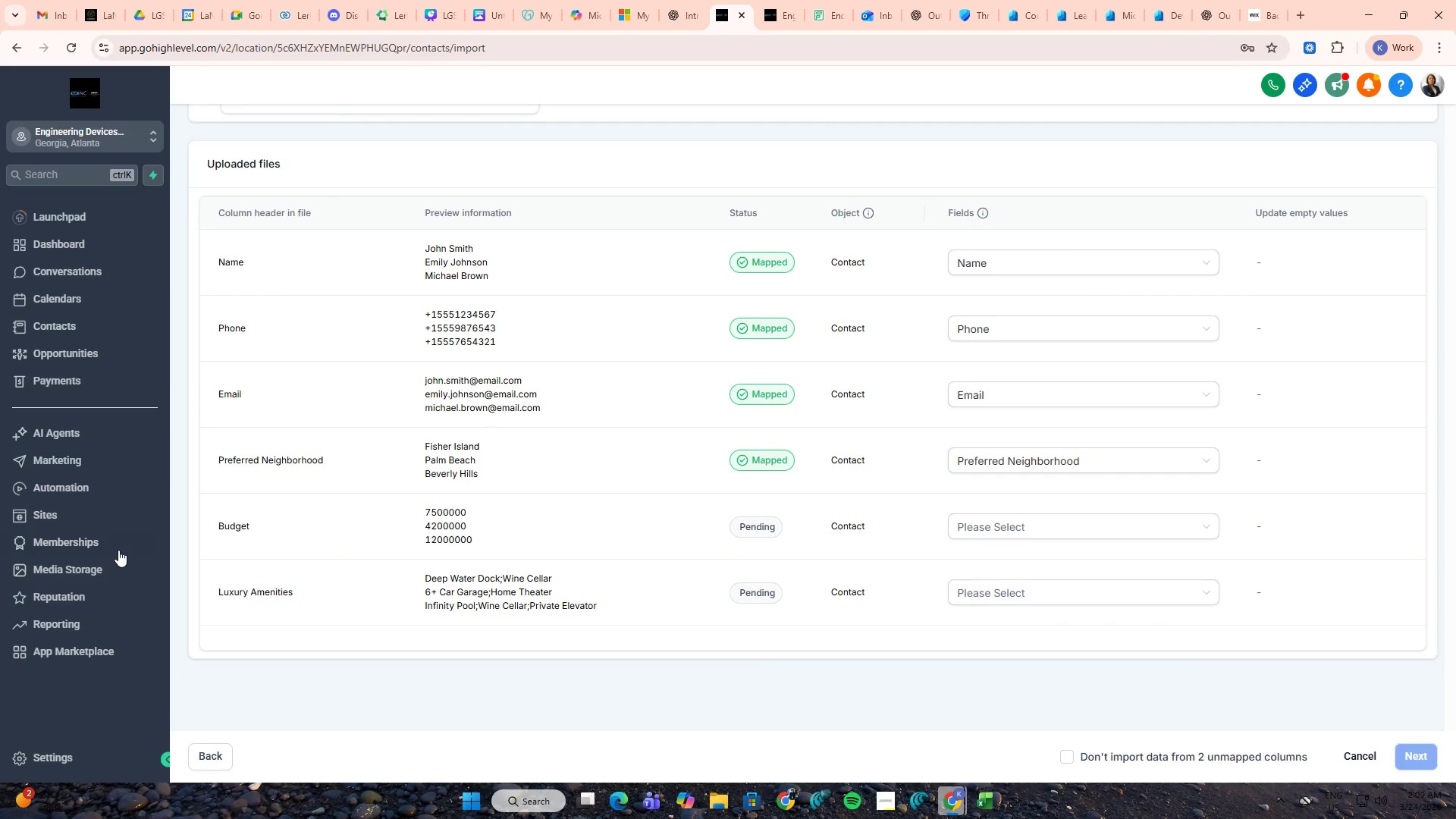 
left_click([680, 670])
 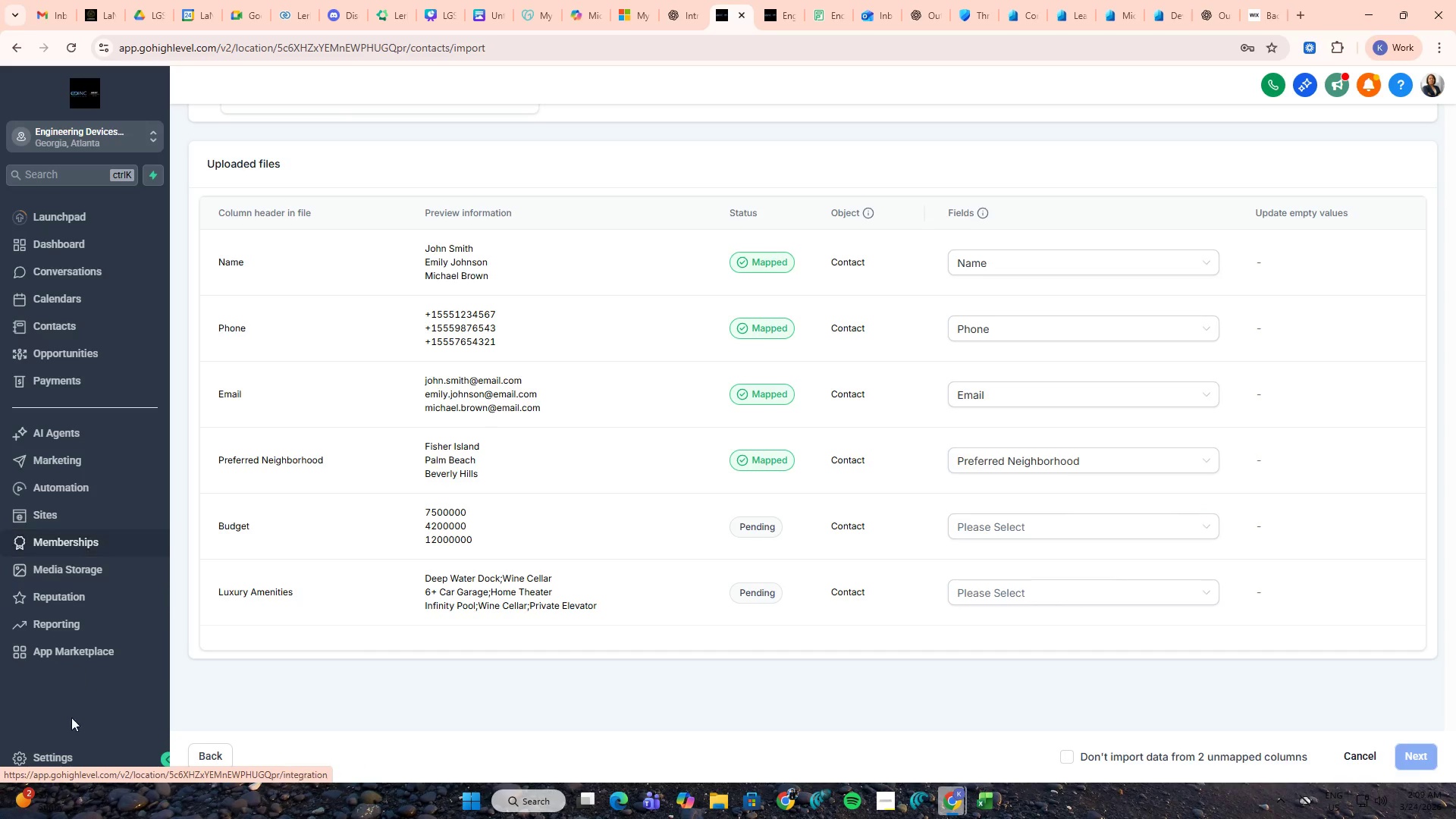 
left_click([70, 754])
 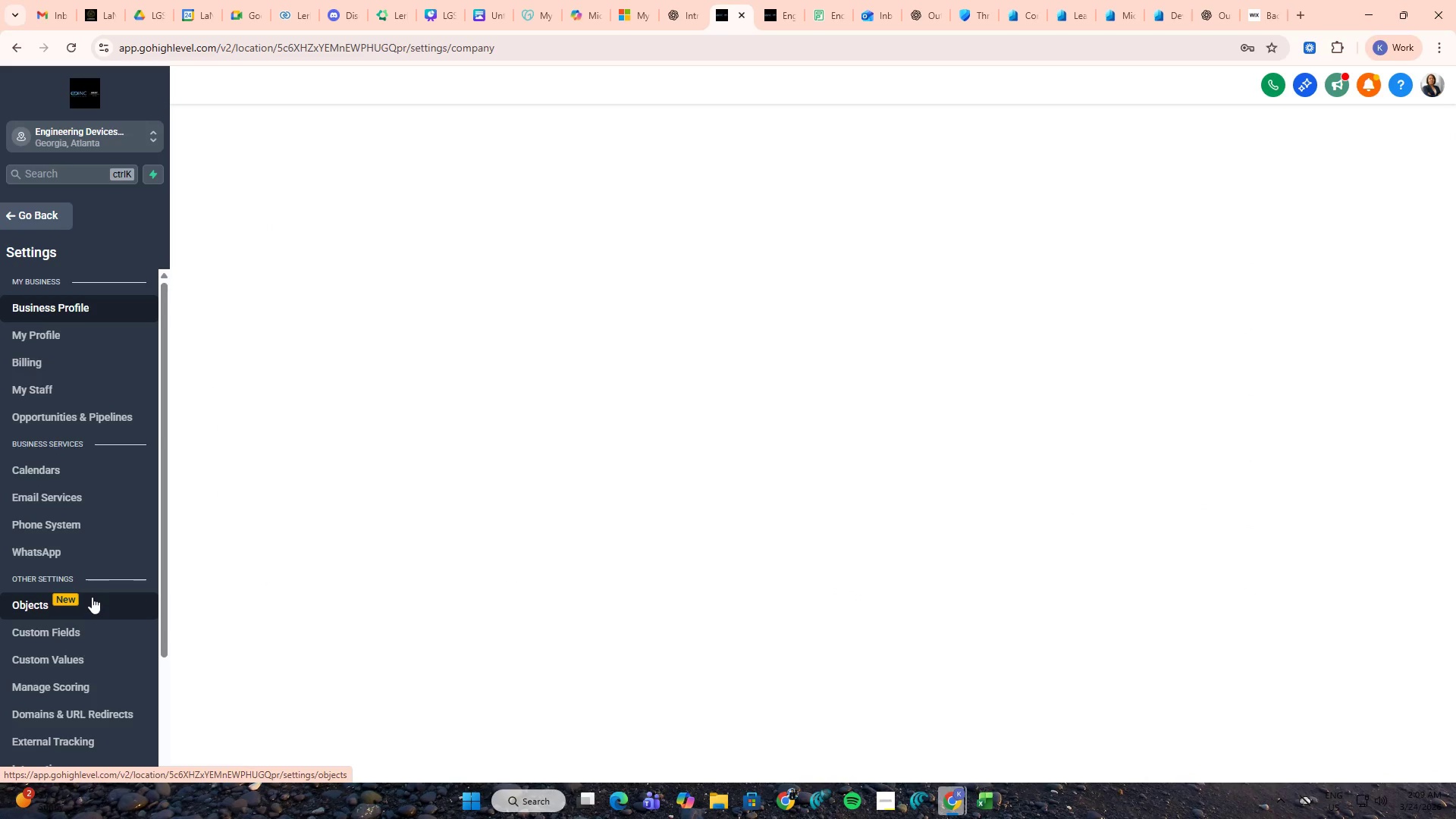 
scroll: coordinate [89, 609], scroll_direction: down, amount: 4.0
 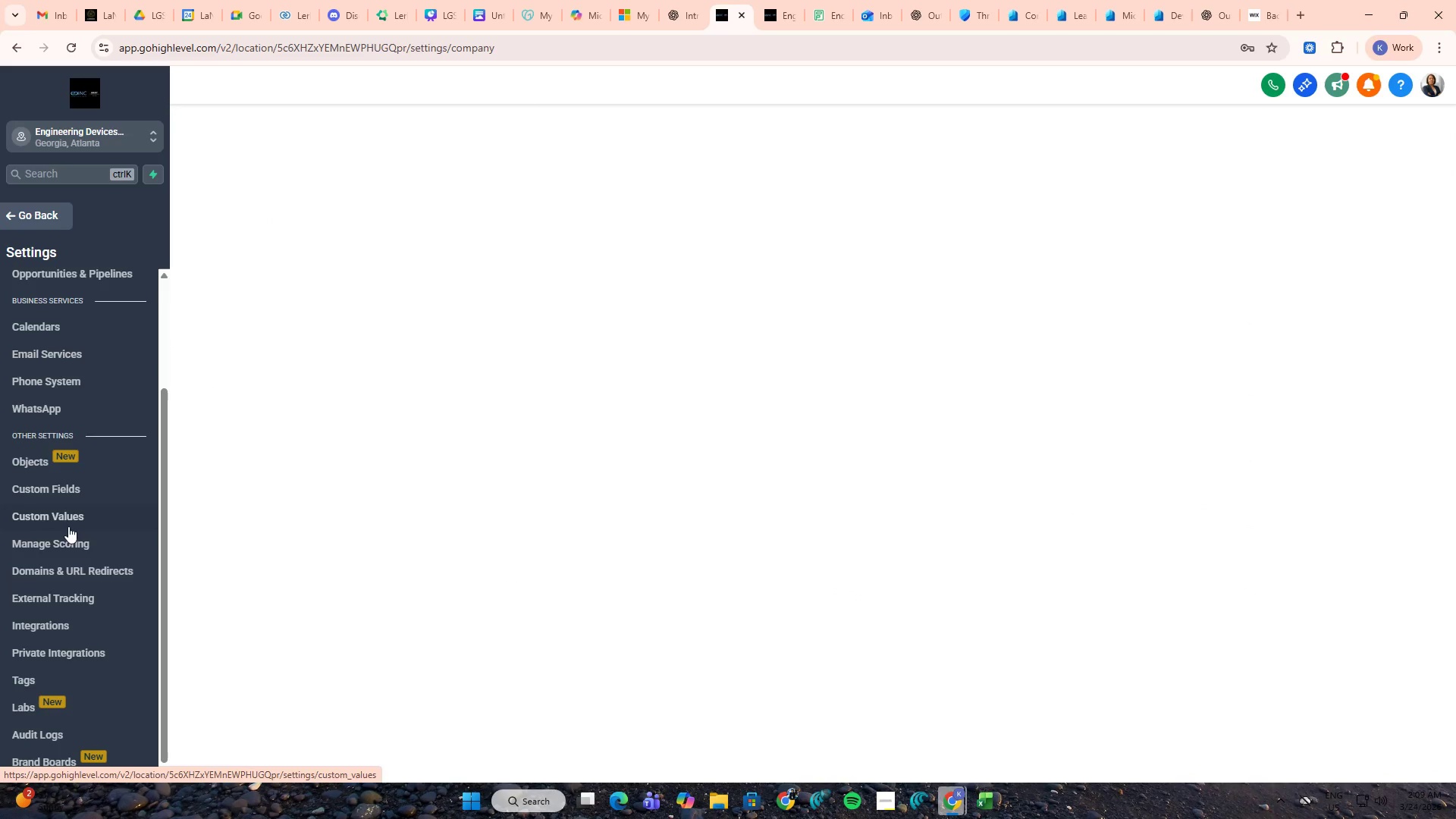 
left_click([80, 494])
 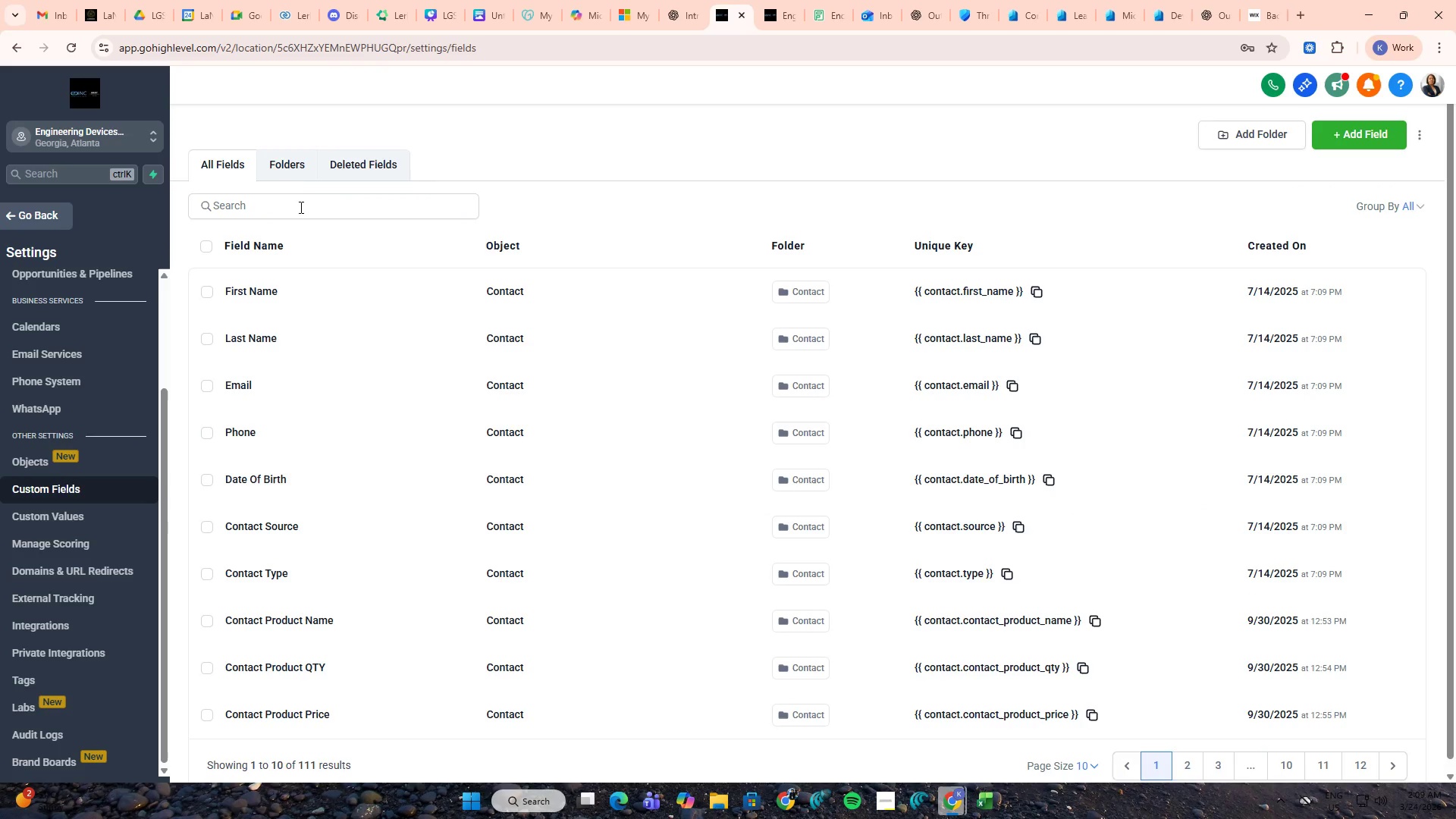 
left_click([290, 162])
 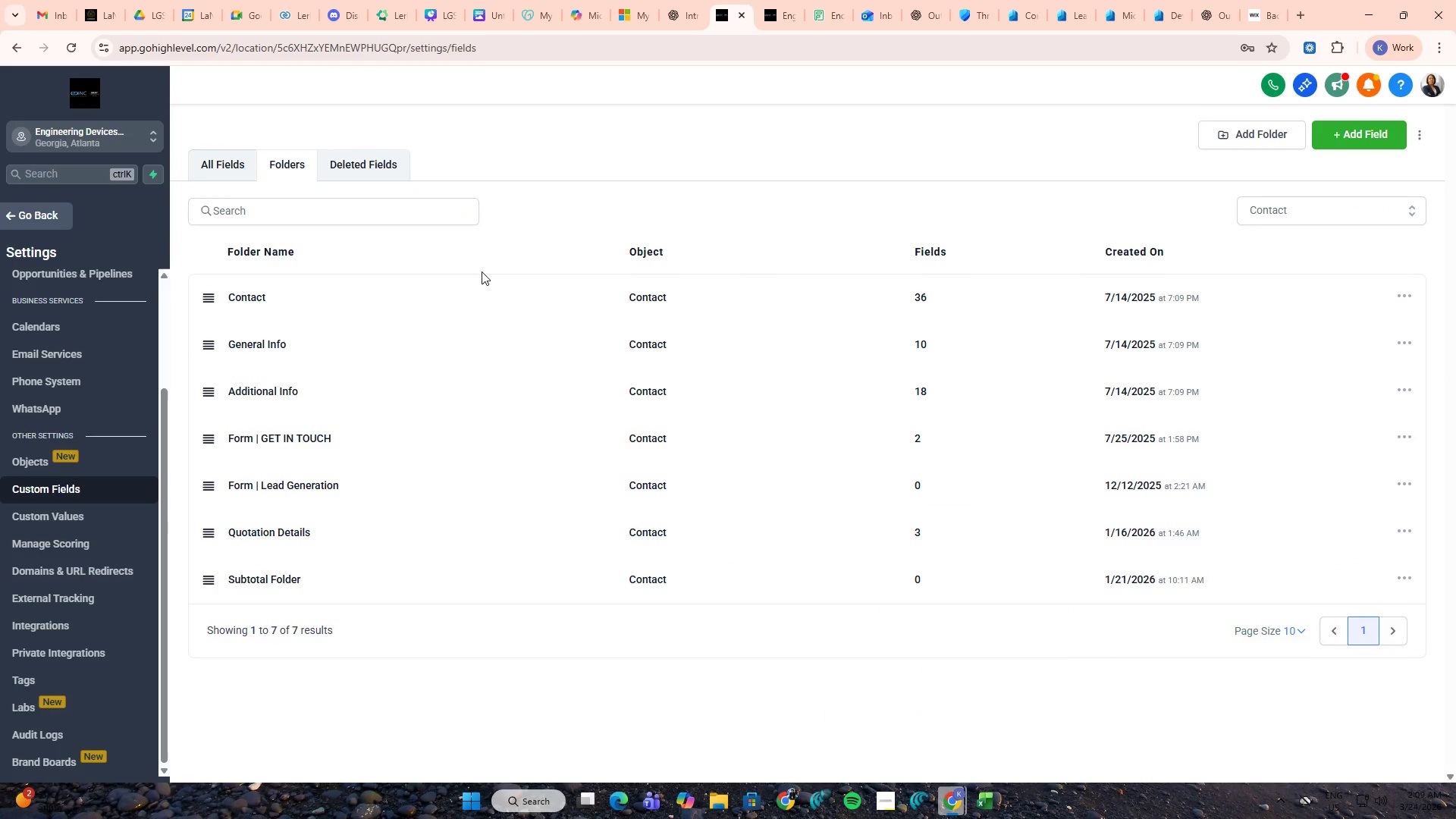 
left_click([323, 290])
 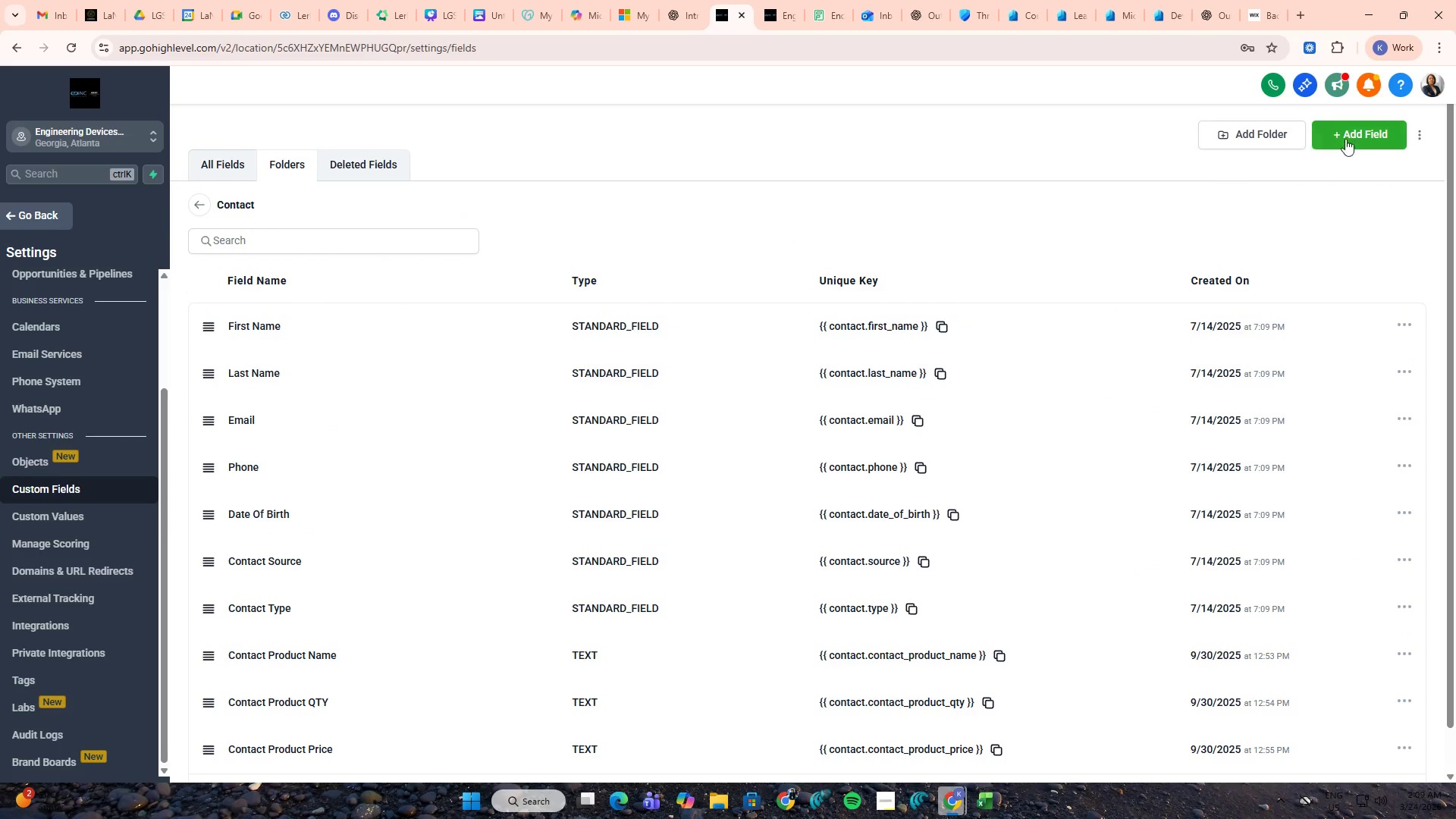 
left_click([1352, 138])
 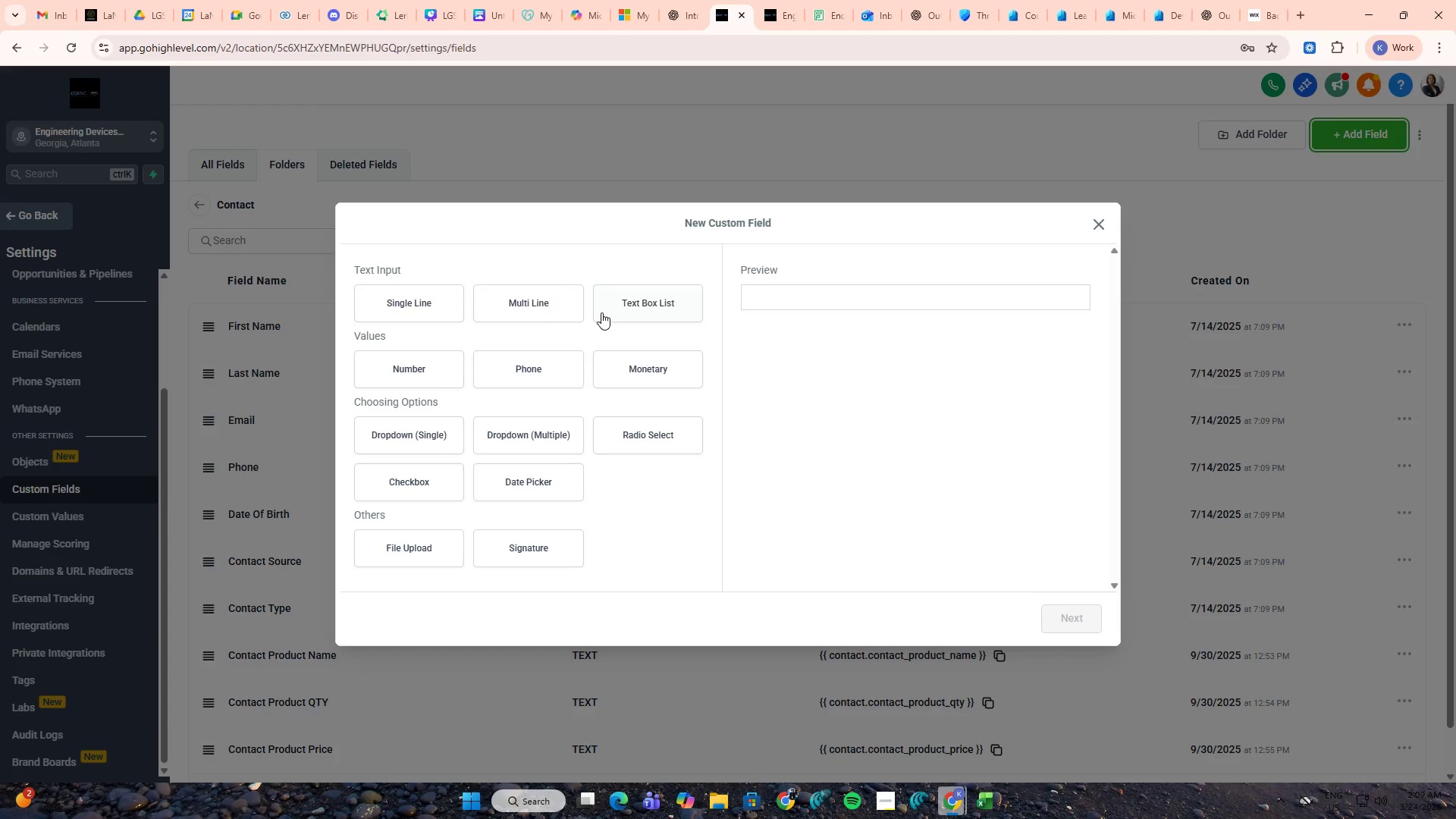 
left_click([444, 296])
 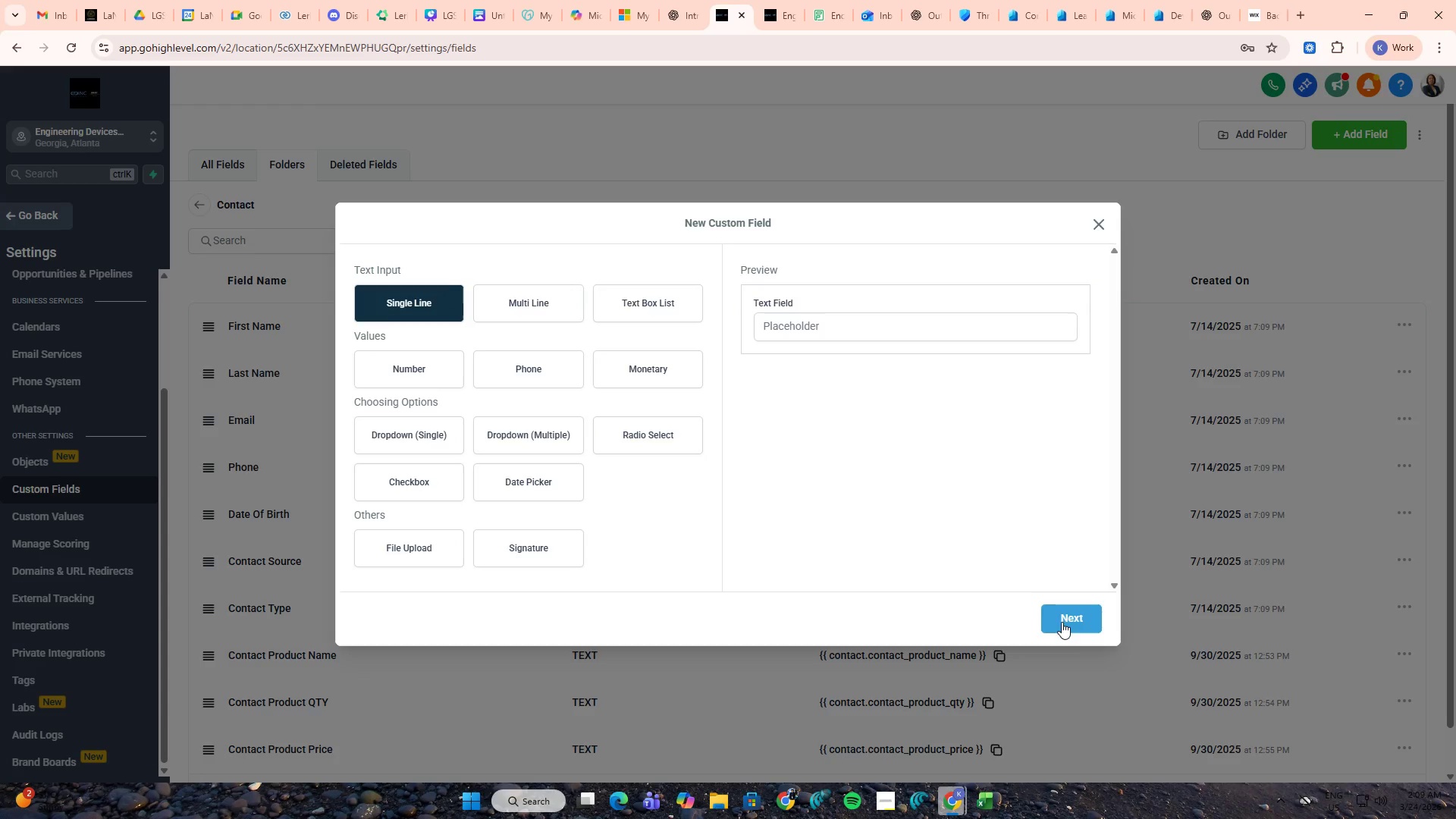 
left_click([1081, 628])
 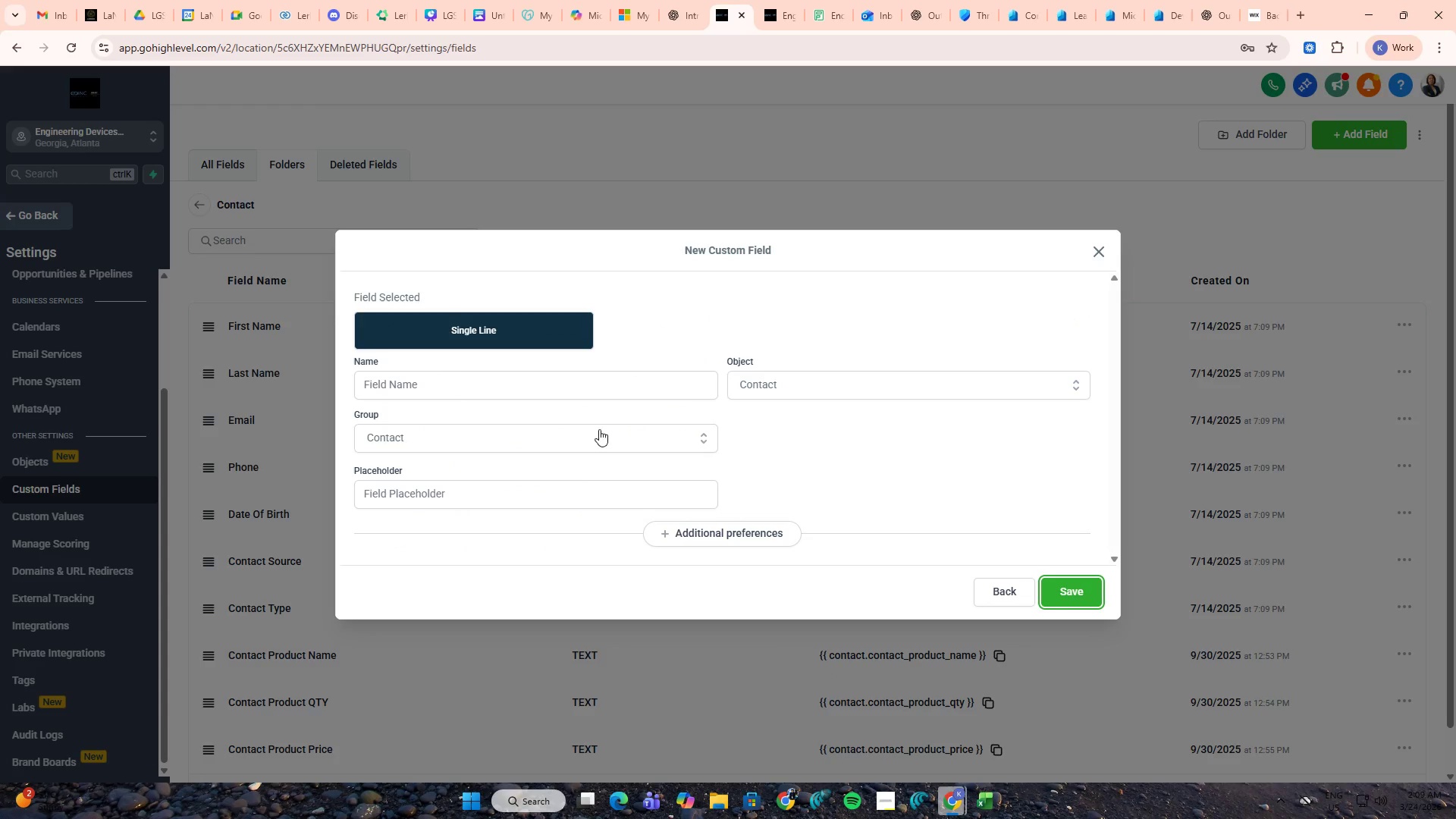 
left_click([544, 384])
 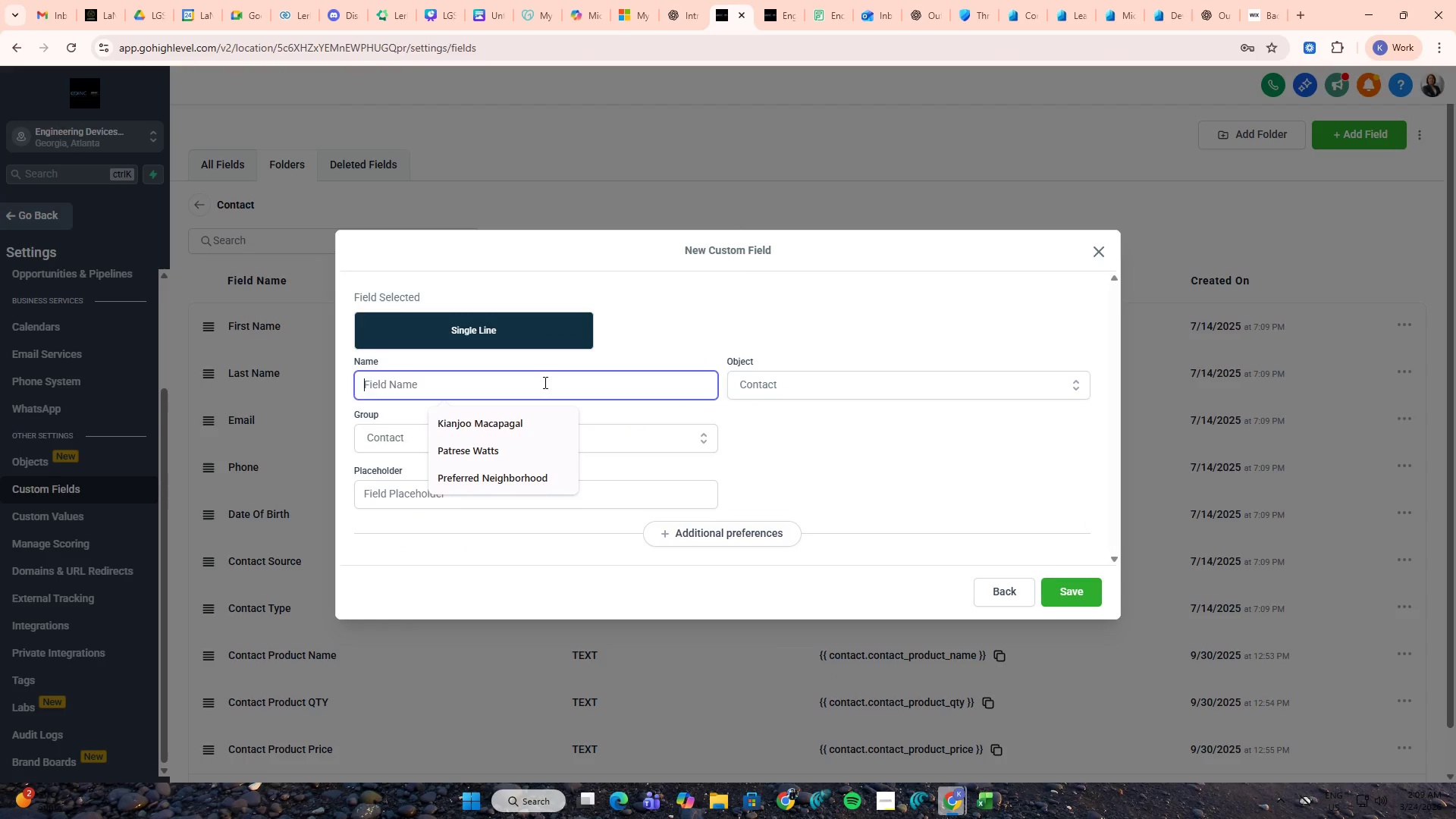 
key(Alt+AltLeft)
 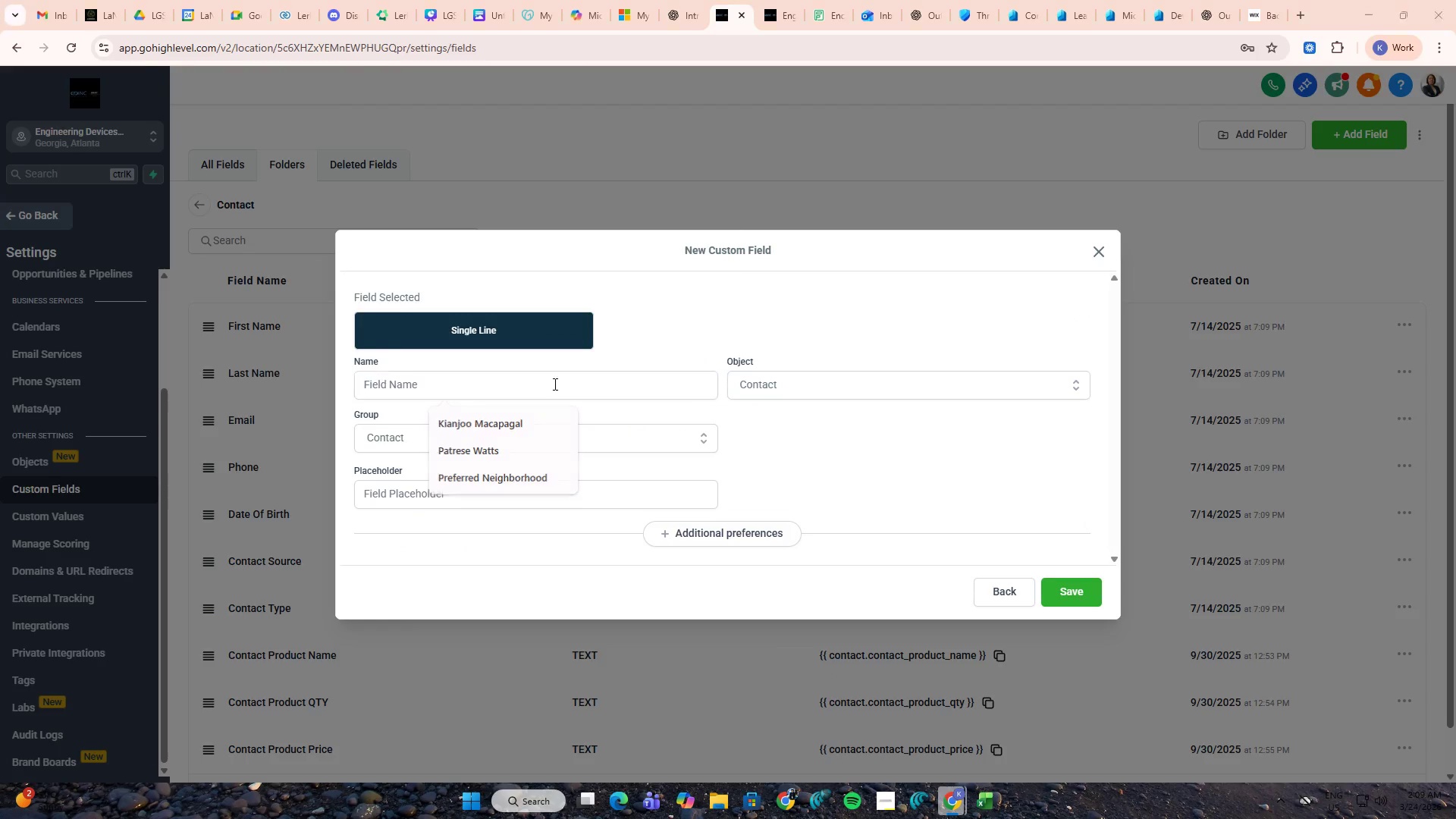 
key(Alt+Tab)
 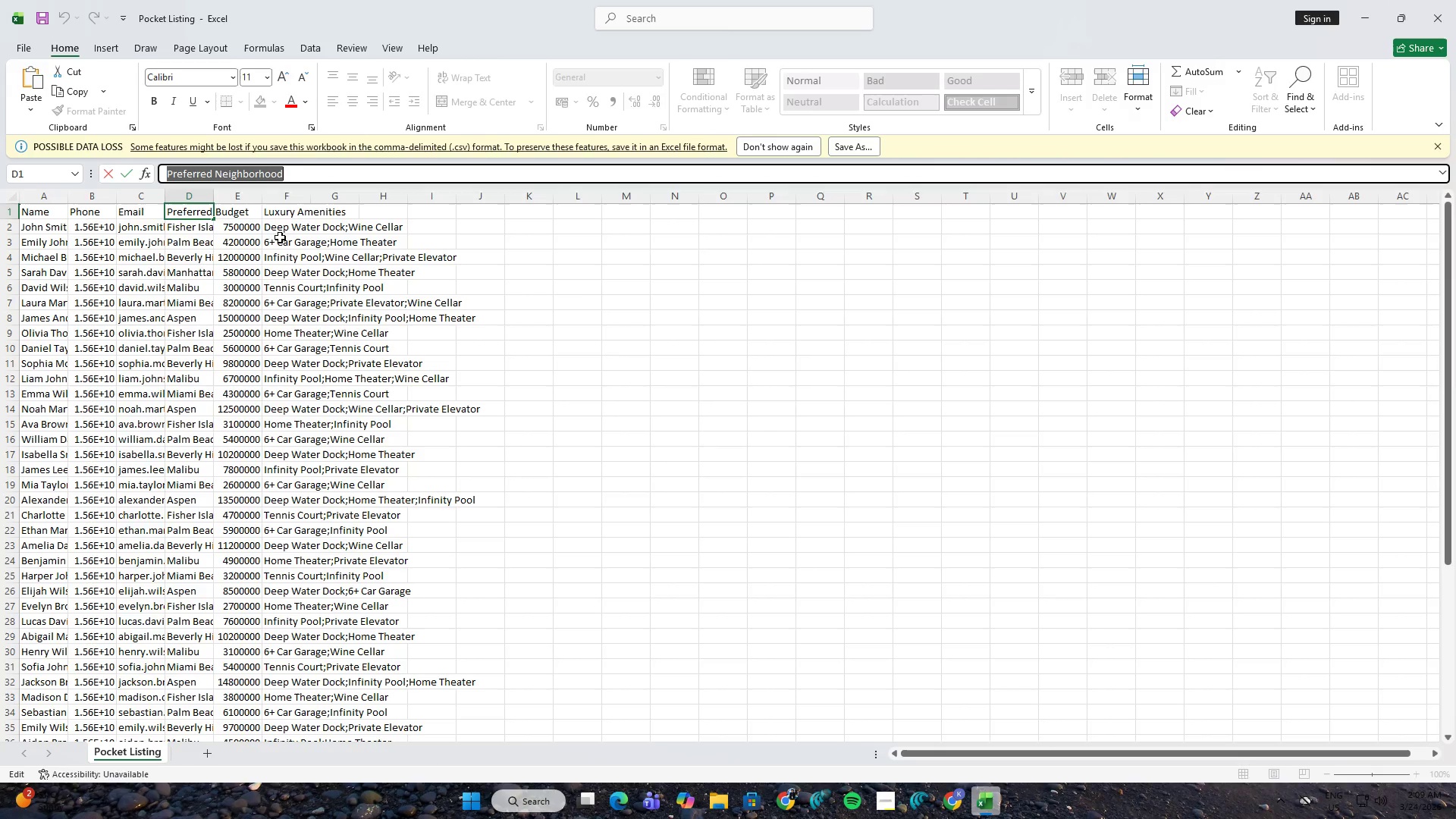 
left_click([237, 217])
 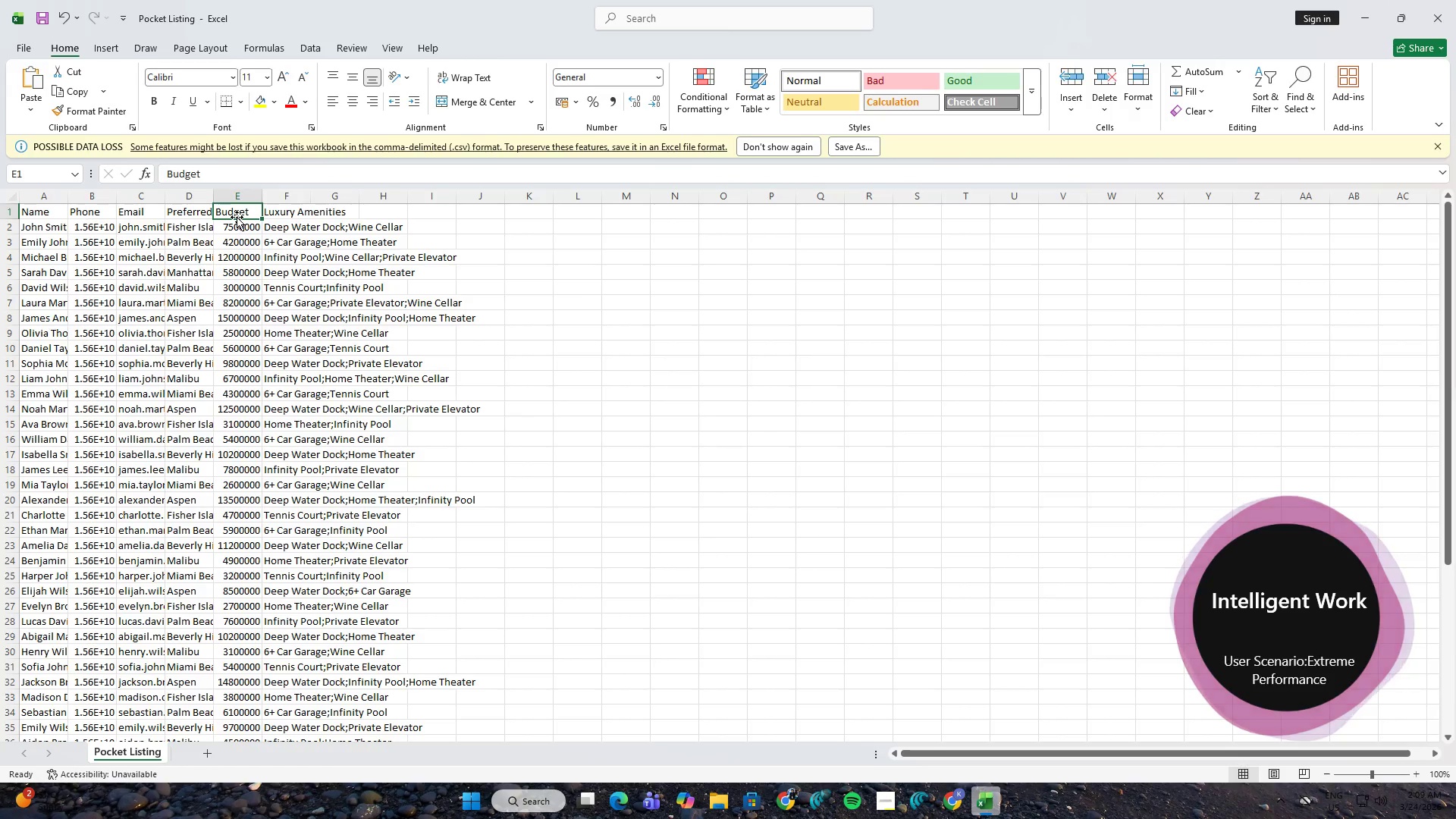 
hold_key(key=ControlLeft, duration=0.31)
 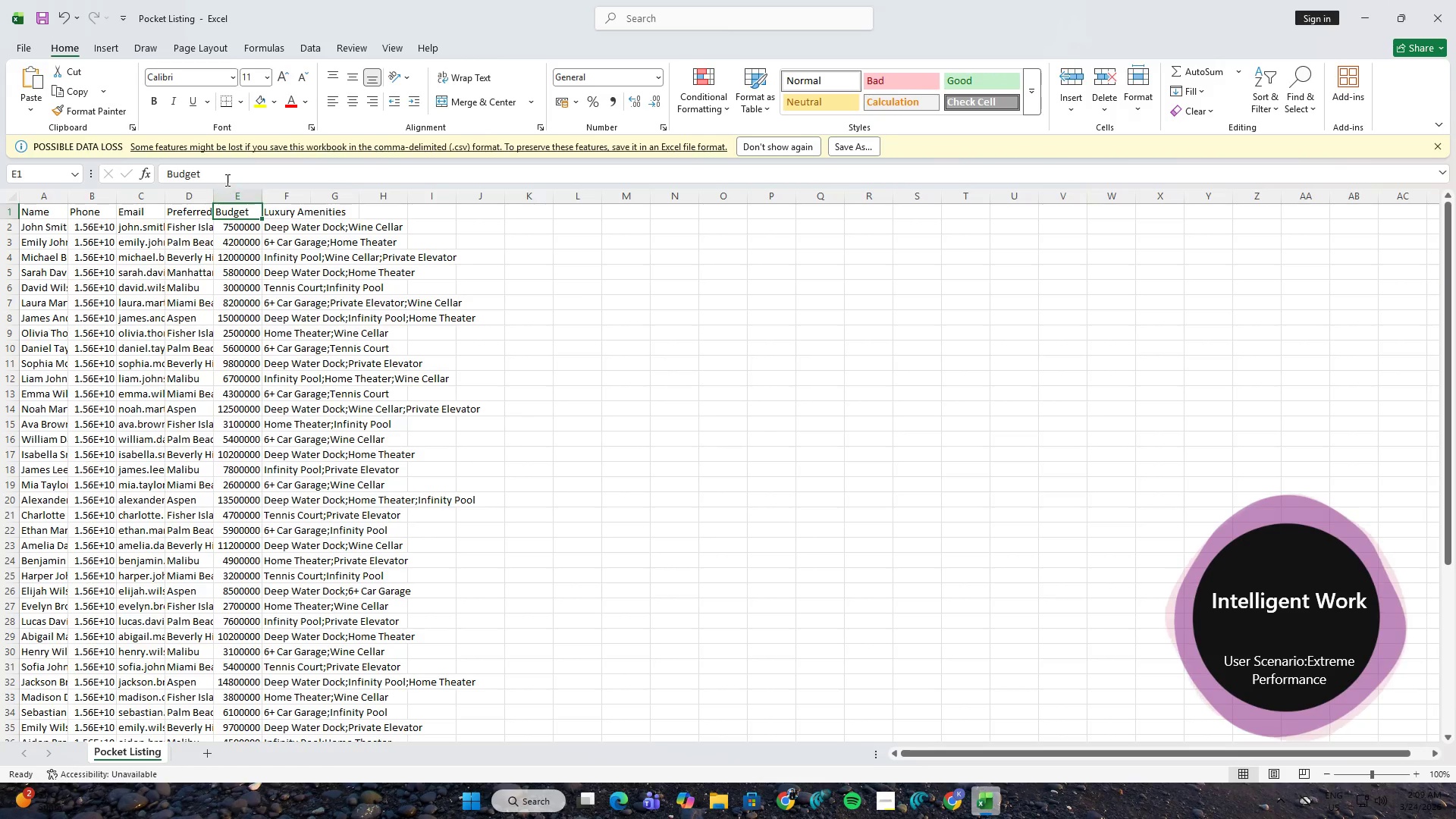 
left_click([226, 178])
 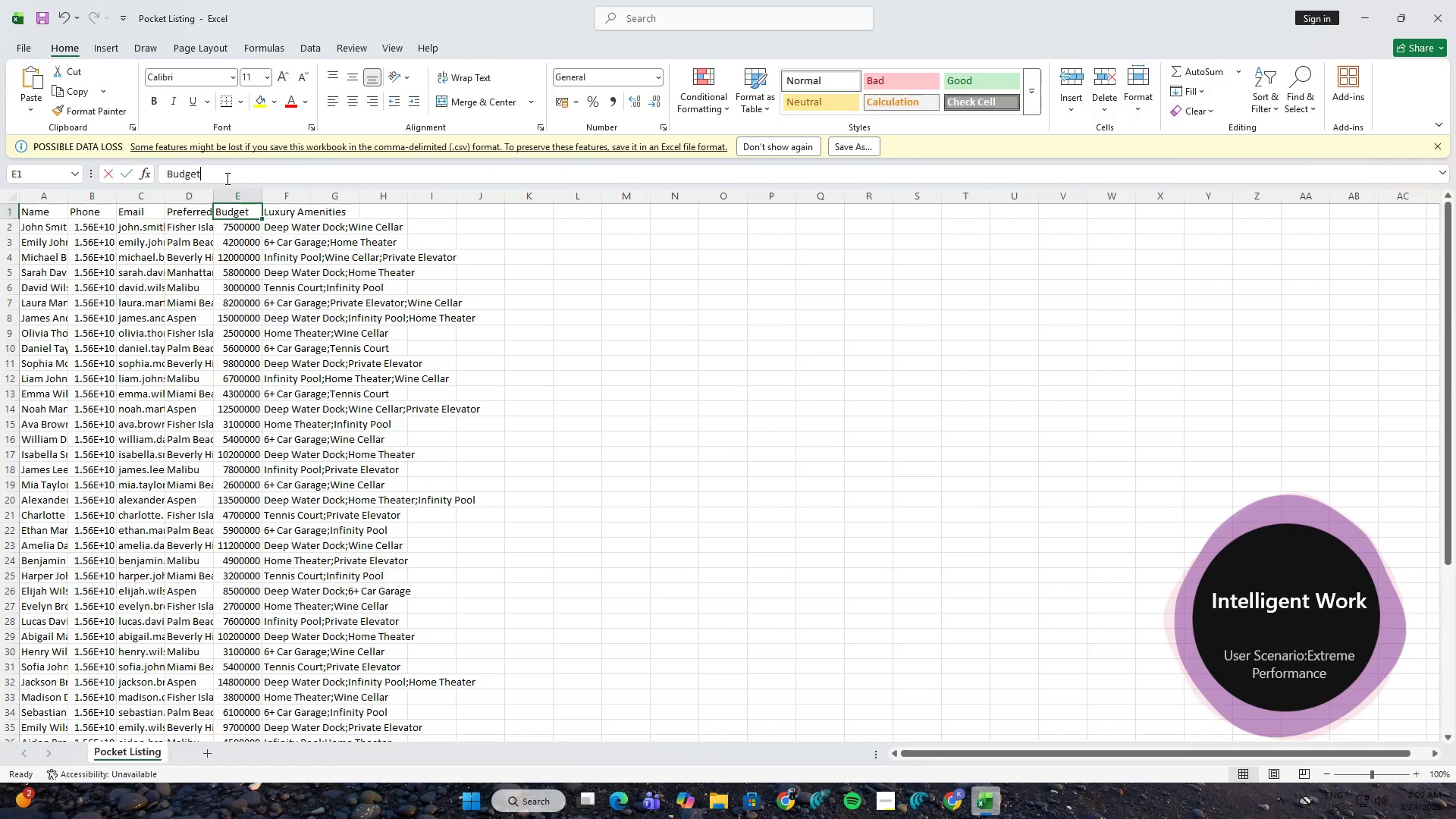 
key(Control+A)
 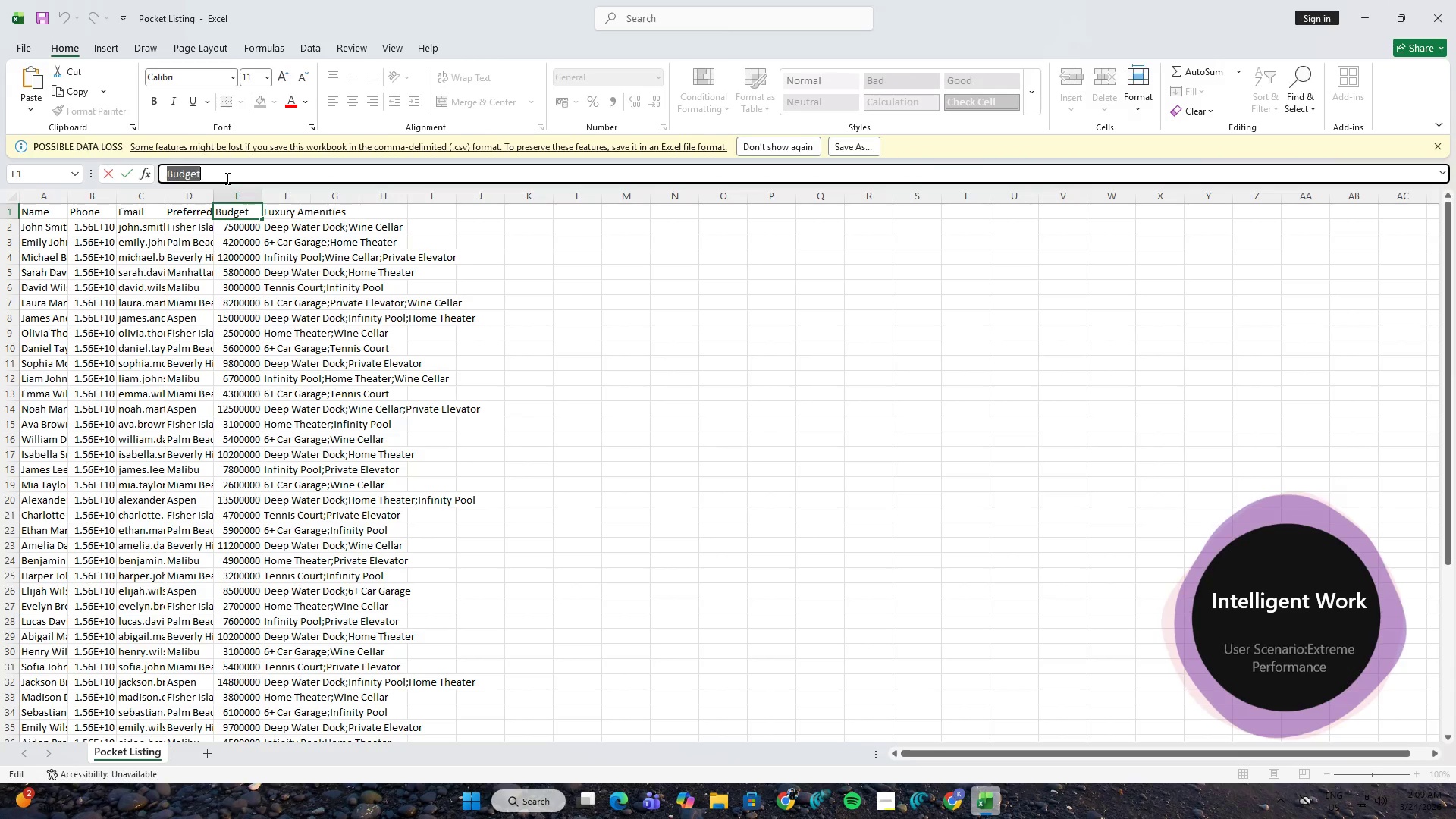 
key(Control+C)
 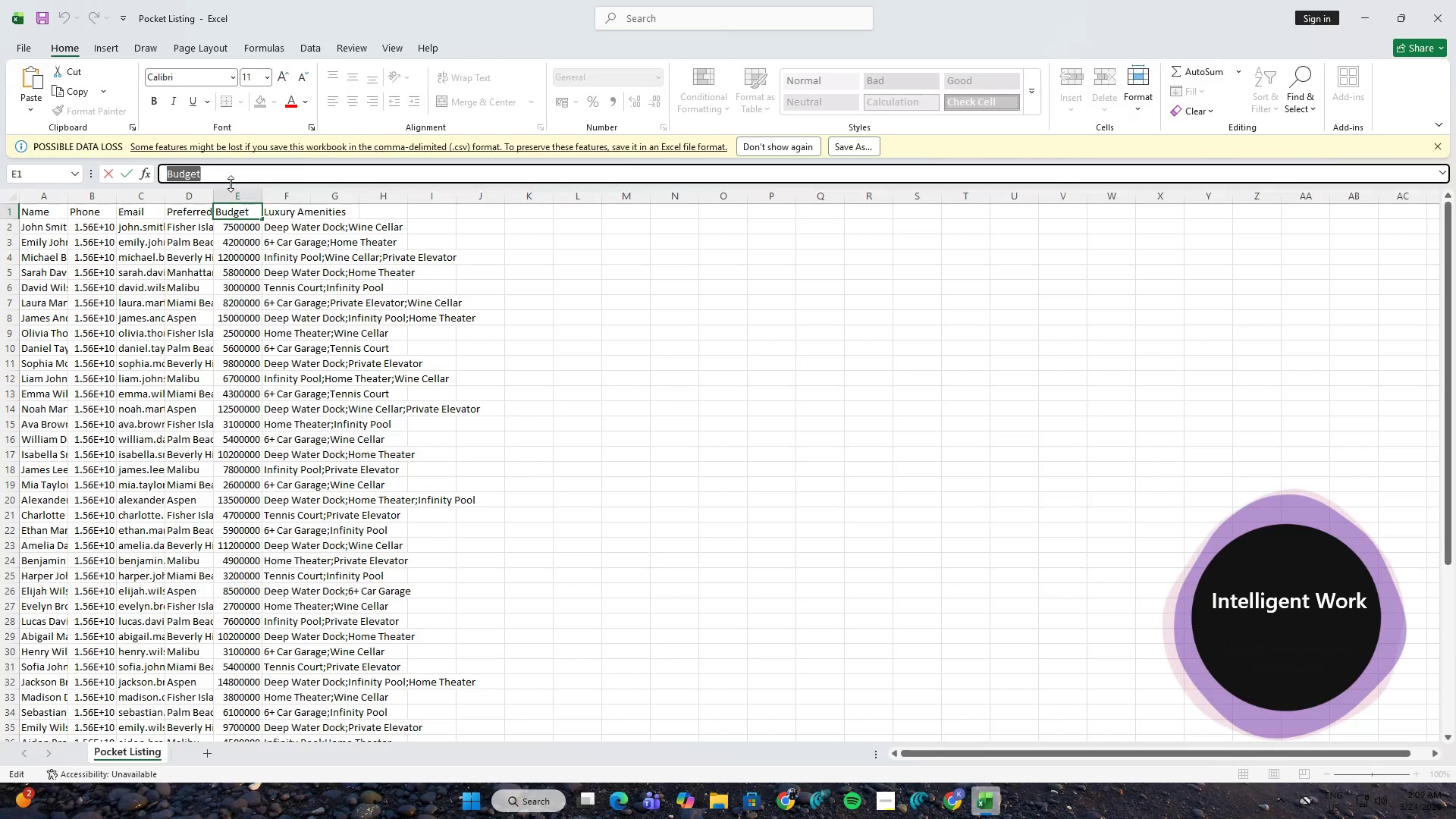 
key(Alt+AltLeft)
 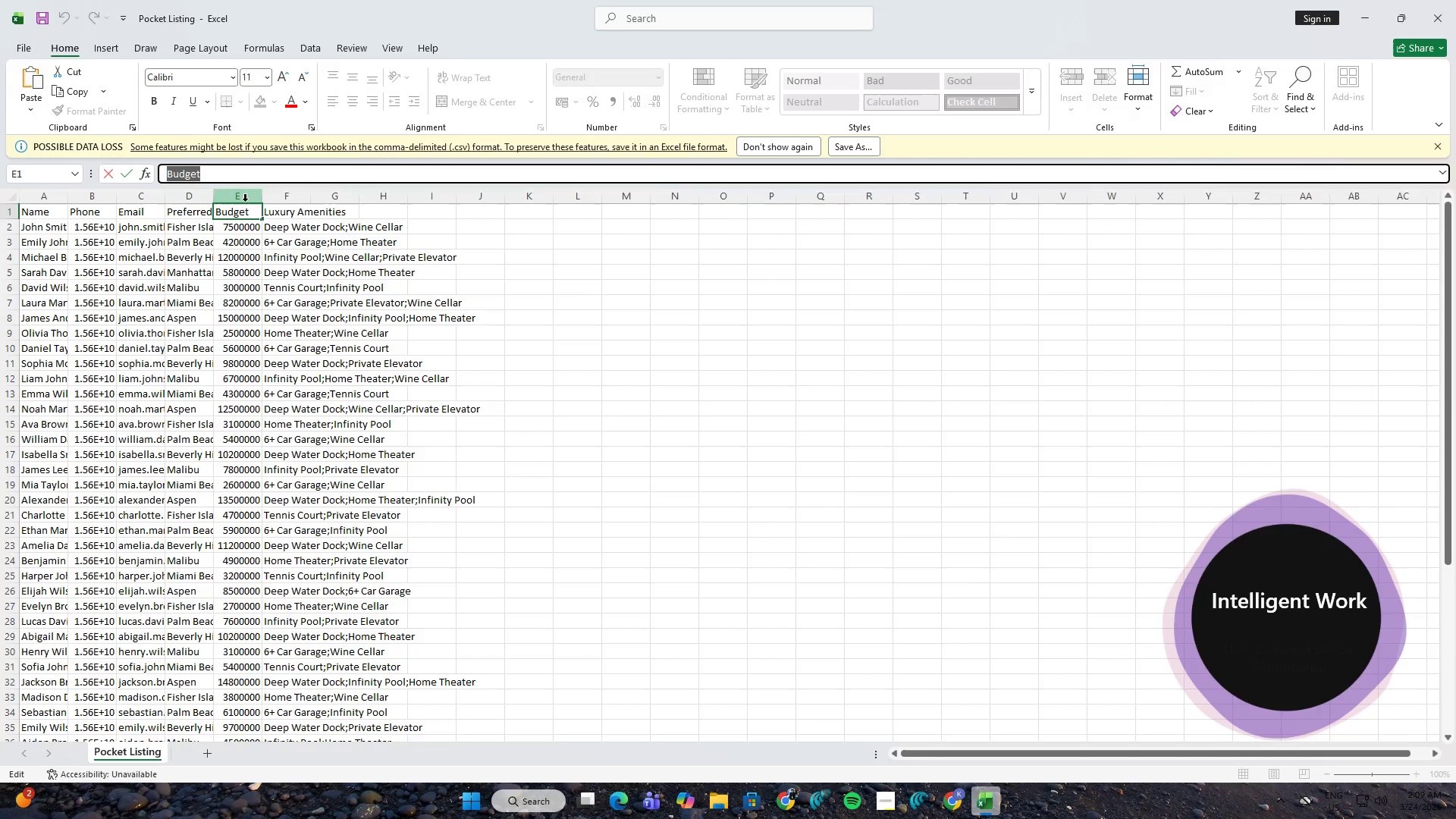 
key(Alt+Tab)
 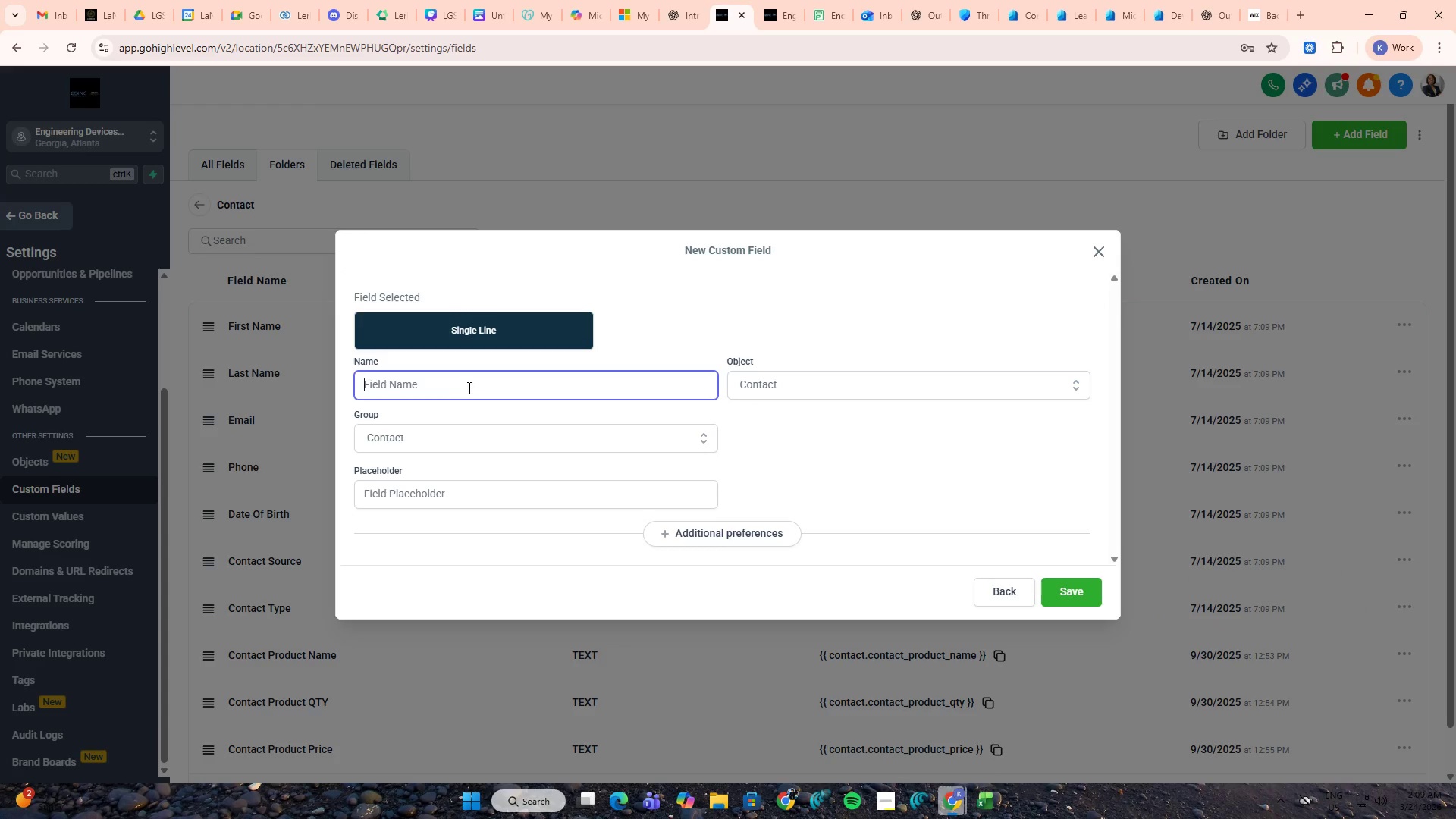 
left_click([469, 388])
 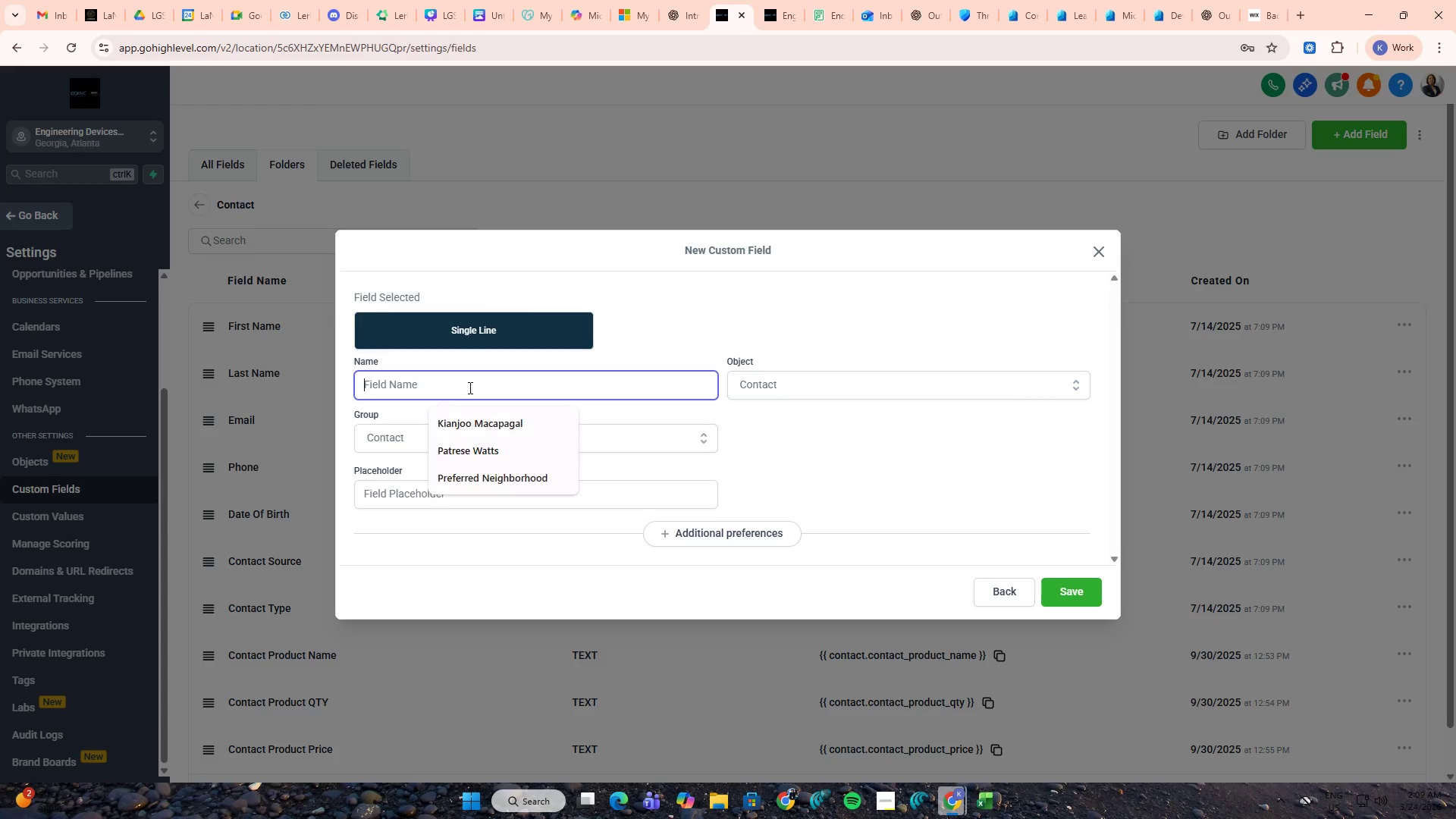 
key(Control+V)
 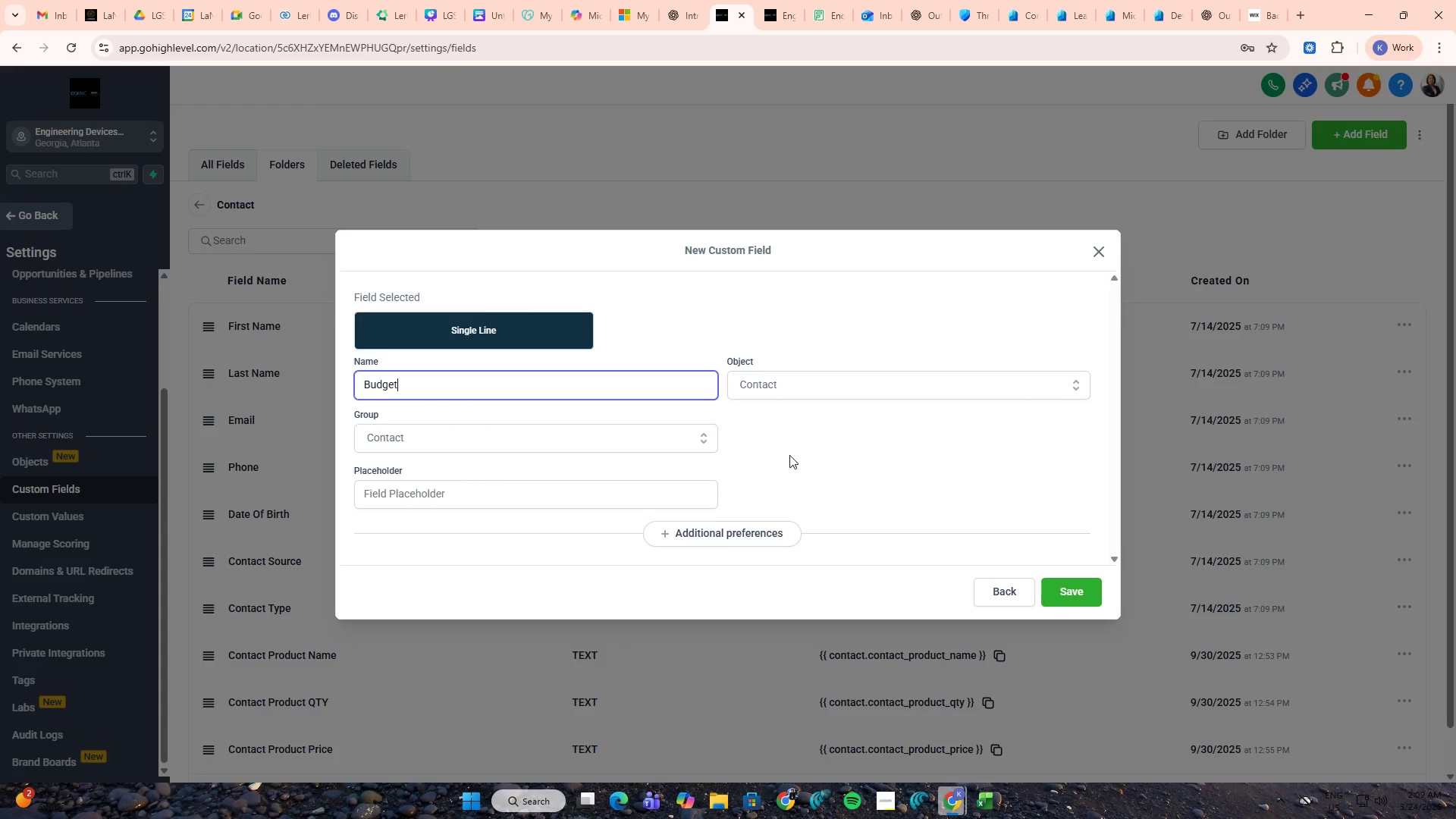 
left_click([833, 450])
 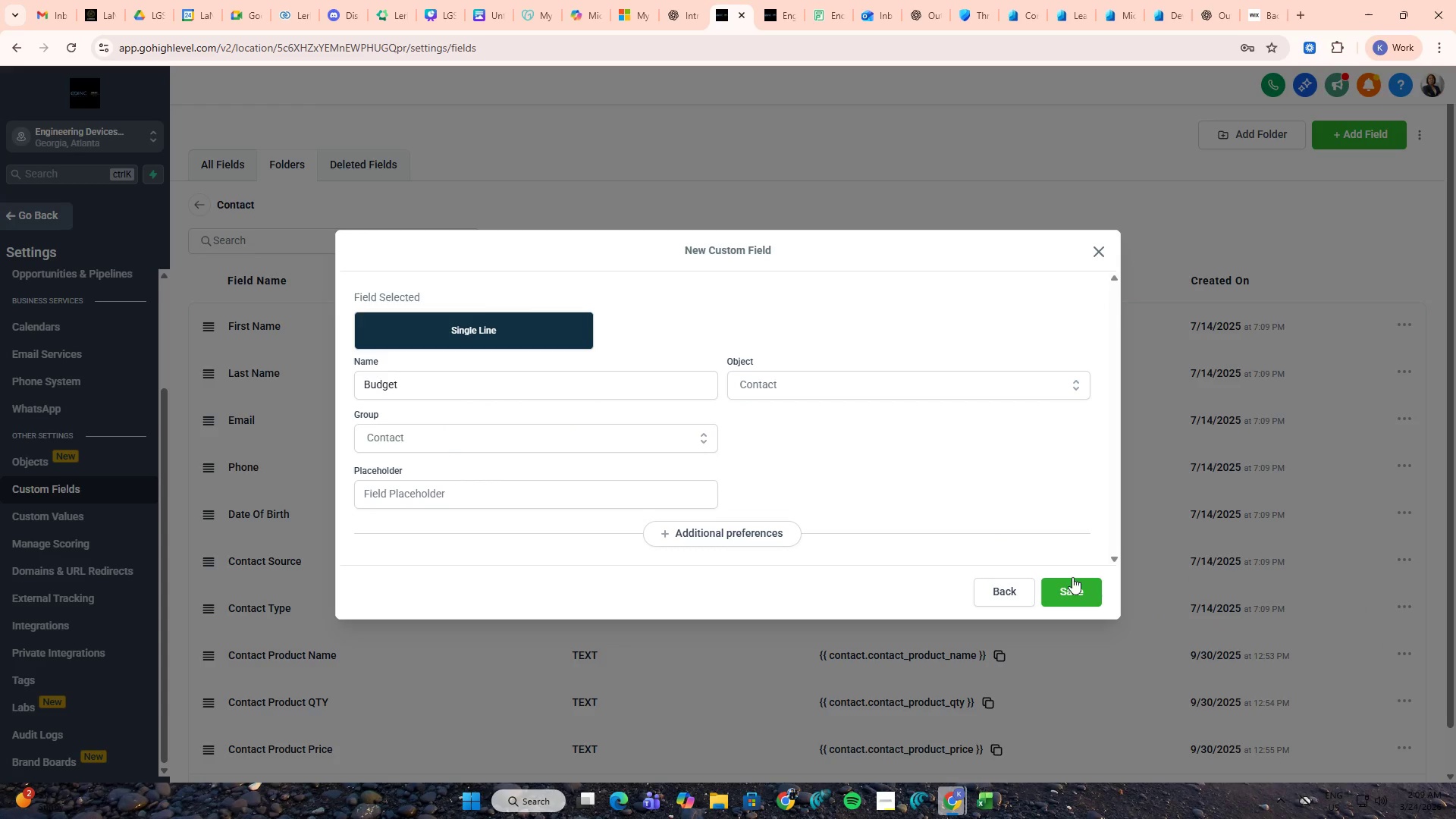 
left_click([1079, 591])
 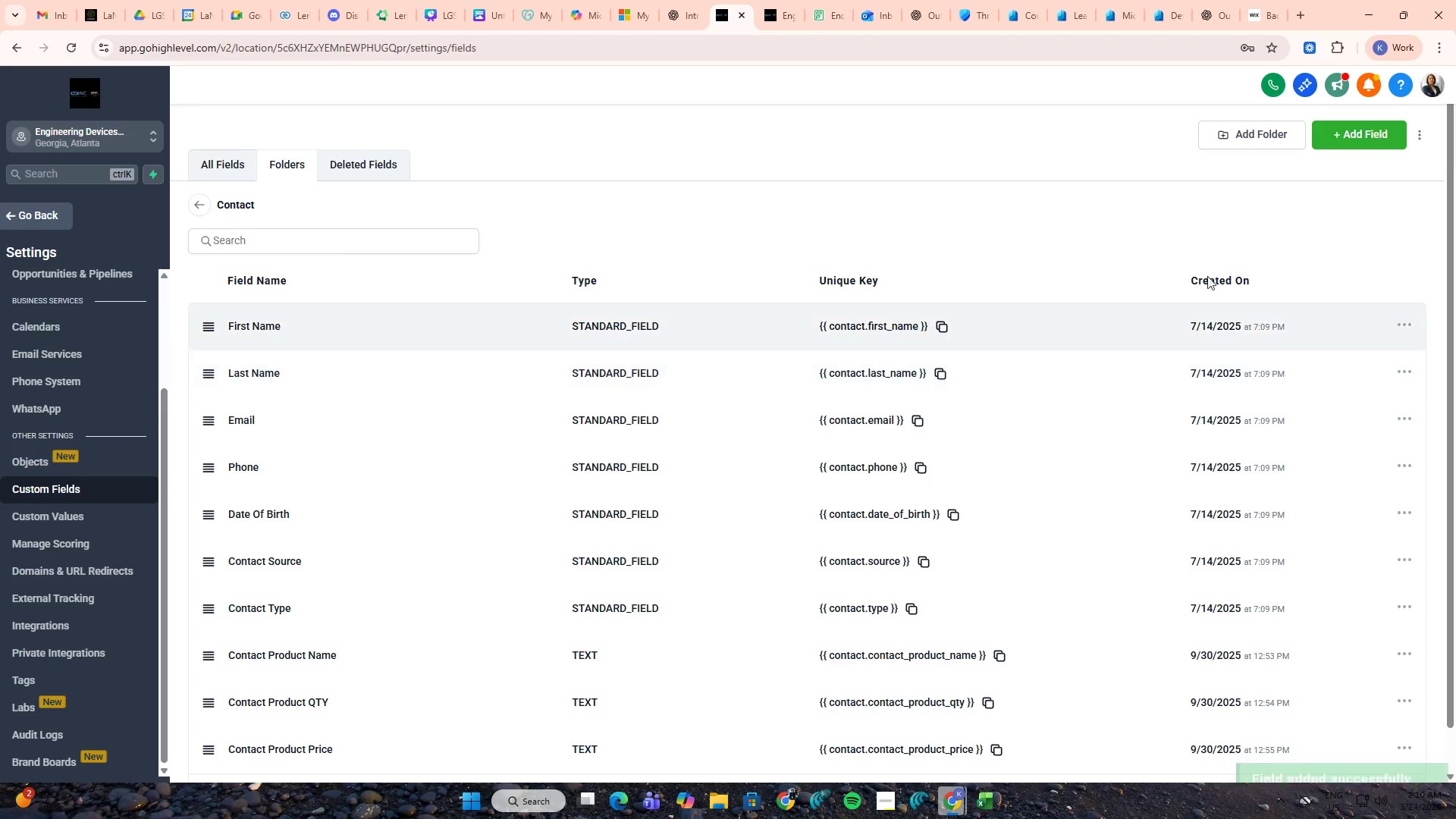 
left_click([1379, 139])
 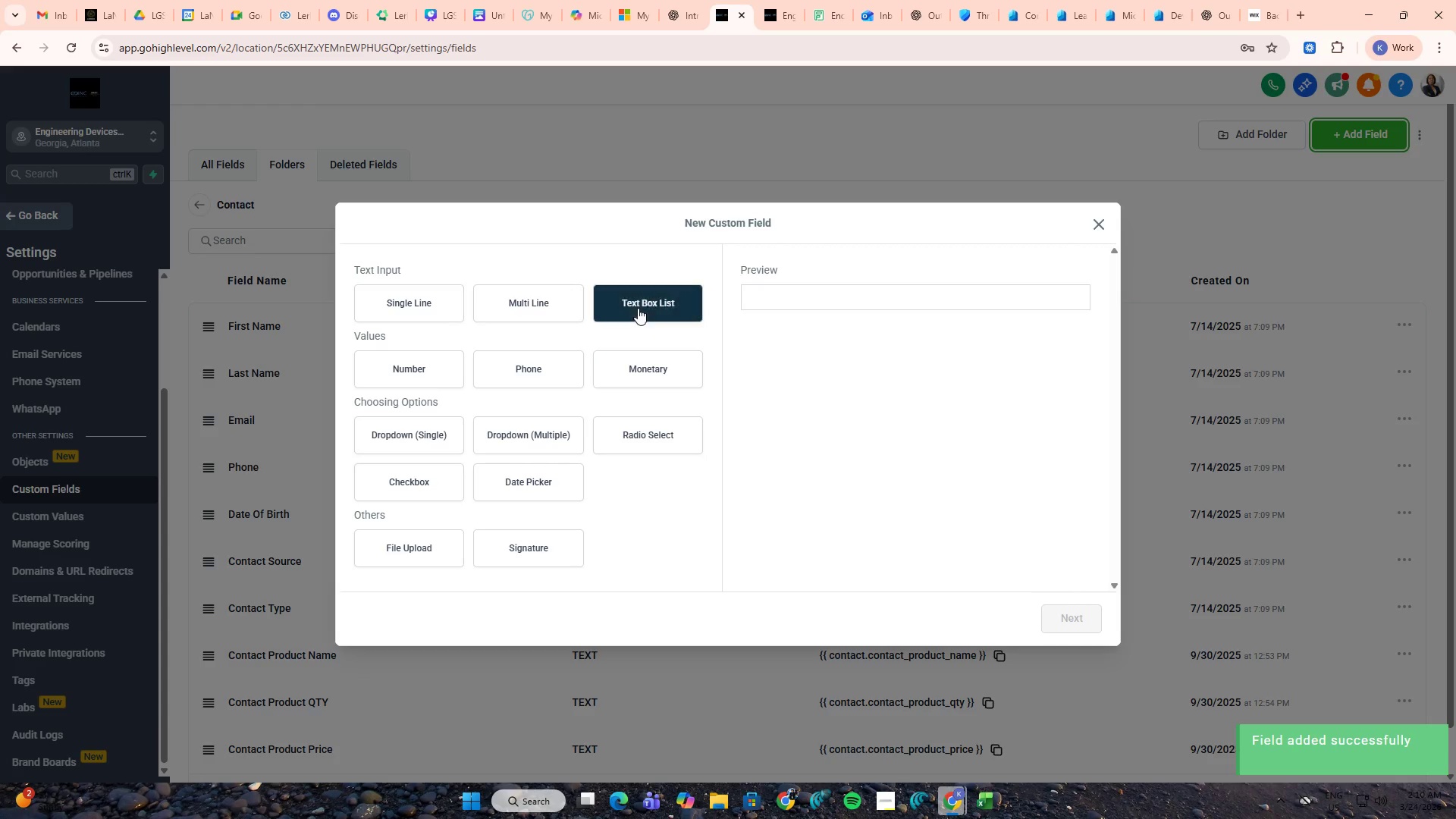 
left_click([456, 307])
 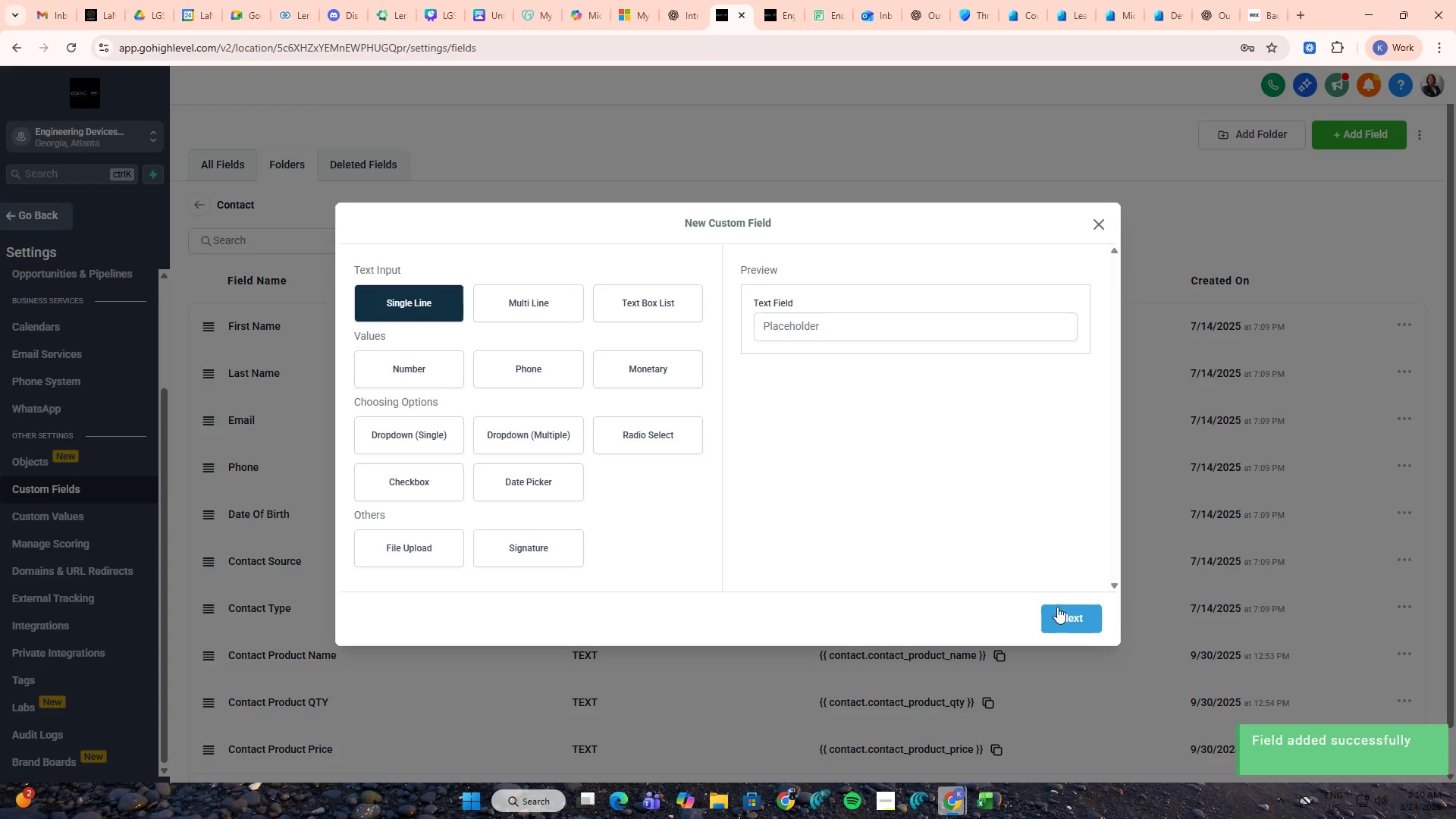 
left_click([1064, 617])
 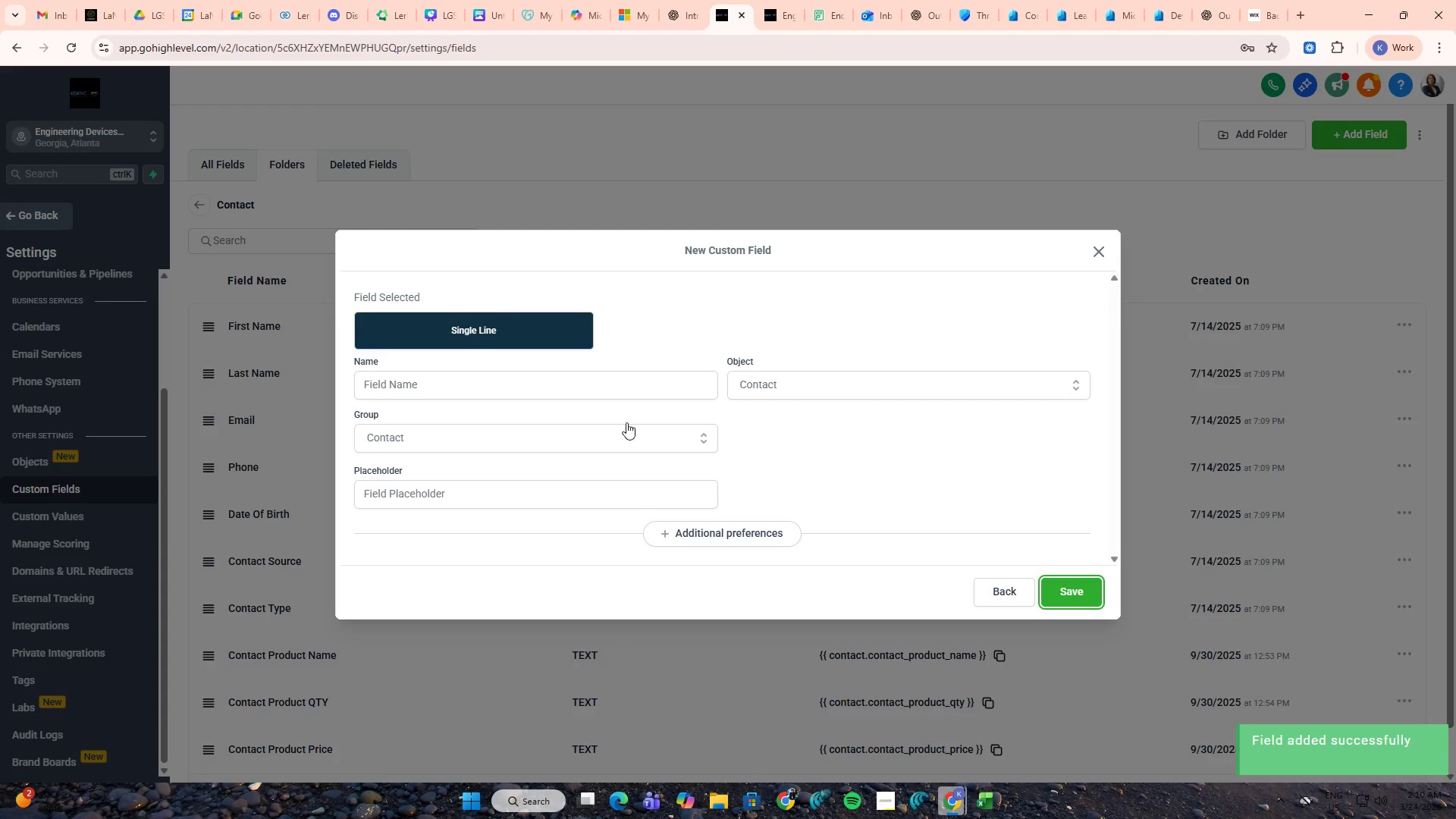 
left_click([588, 395])
 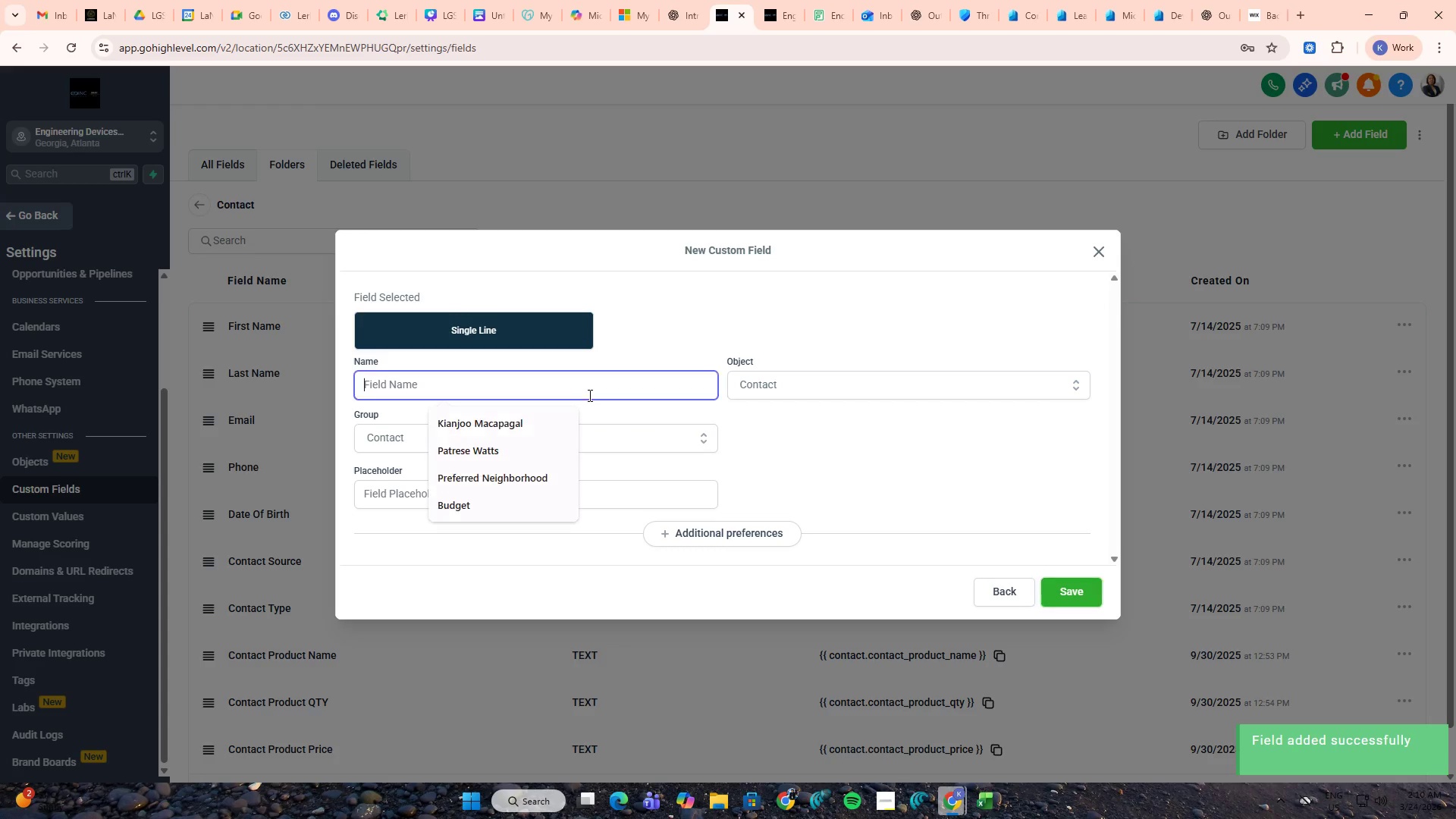 
key(Alt+AltLeft)
 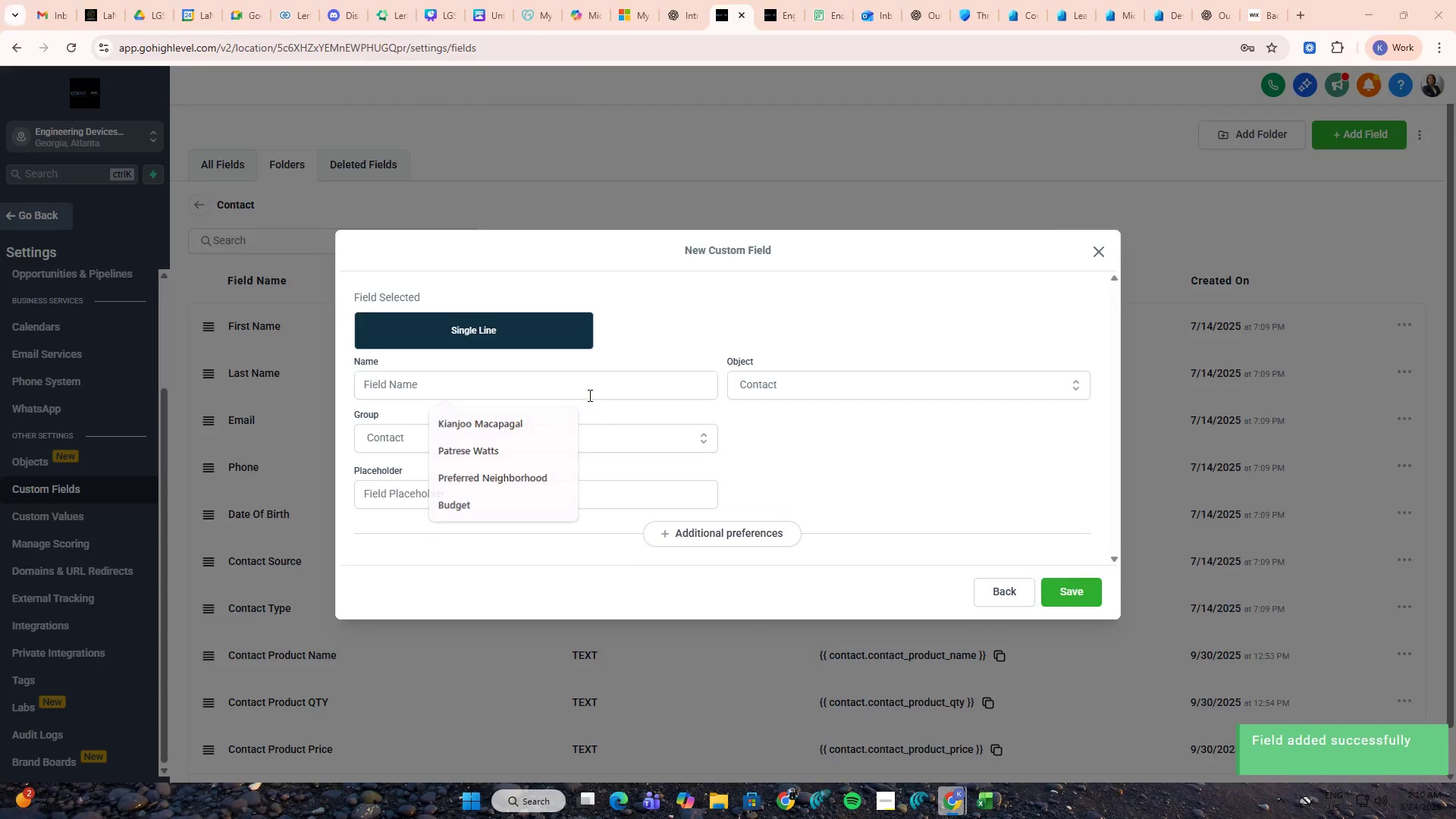 
key(Alt+Tab)
 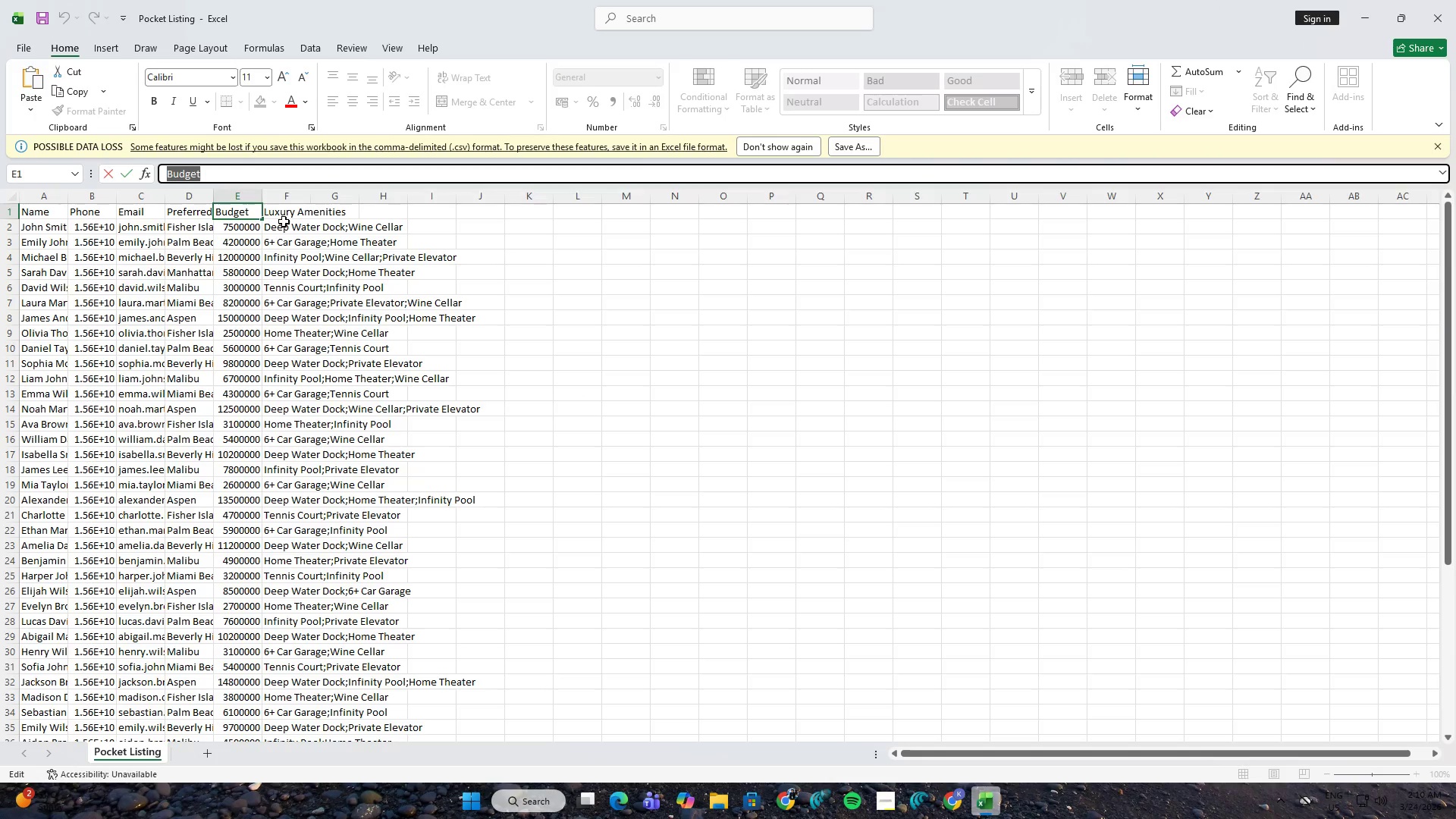 
left_click([287, 216])
 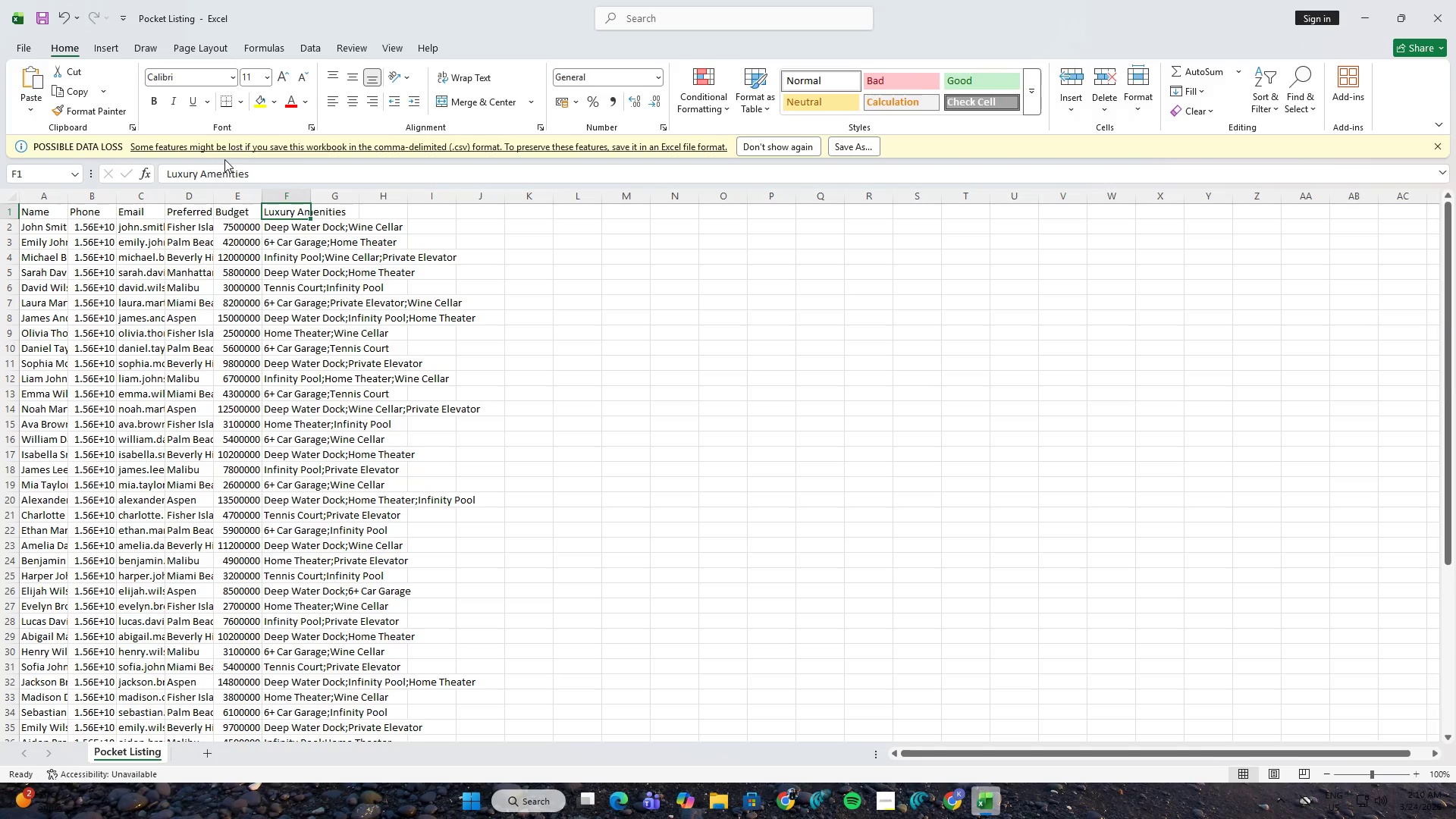 
left_click([226, 165])
 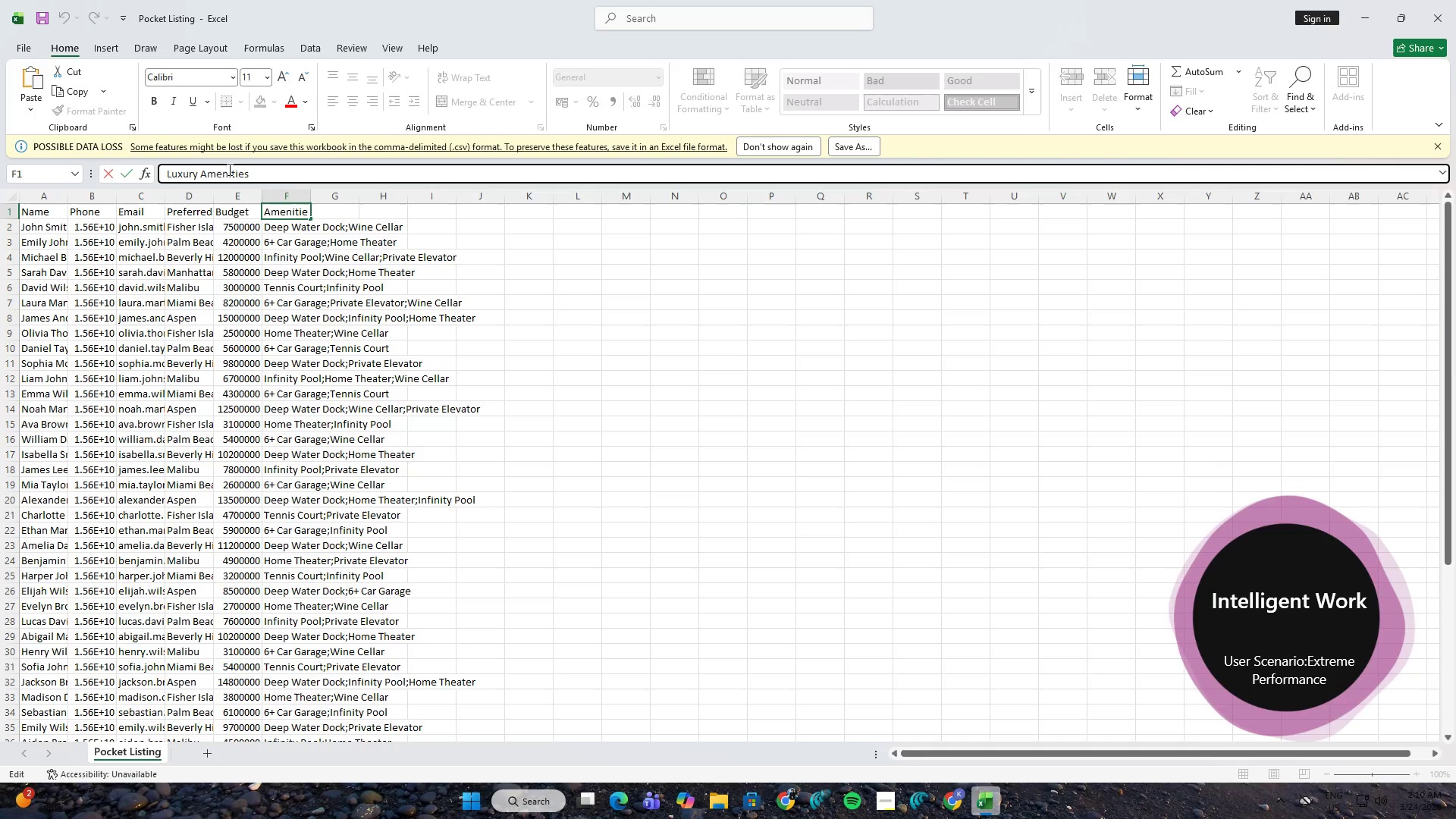 
hold_key(key=ControlLeft, duration=1.0)
 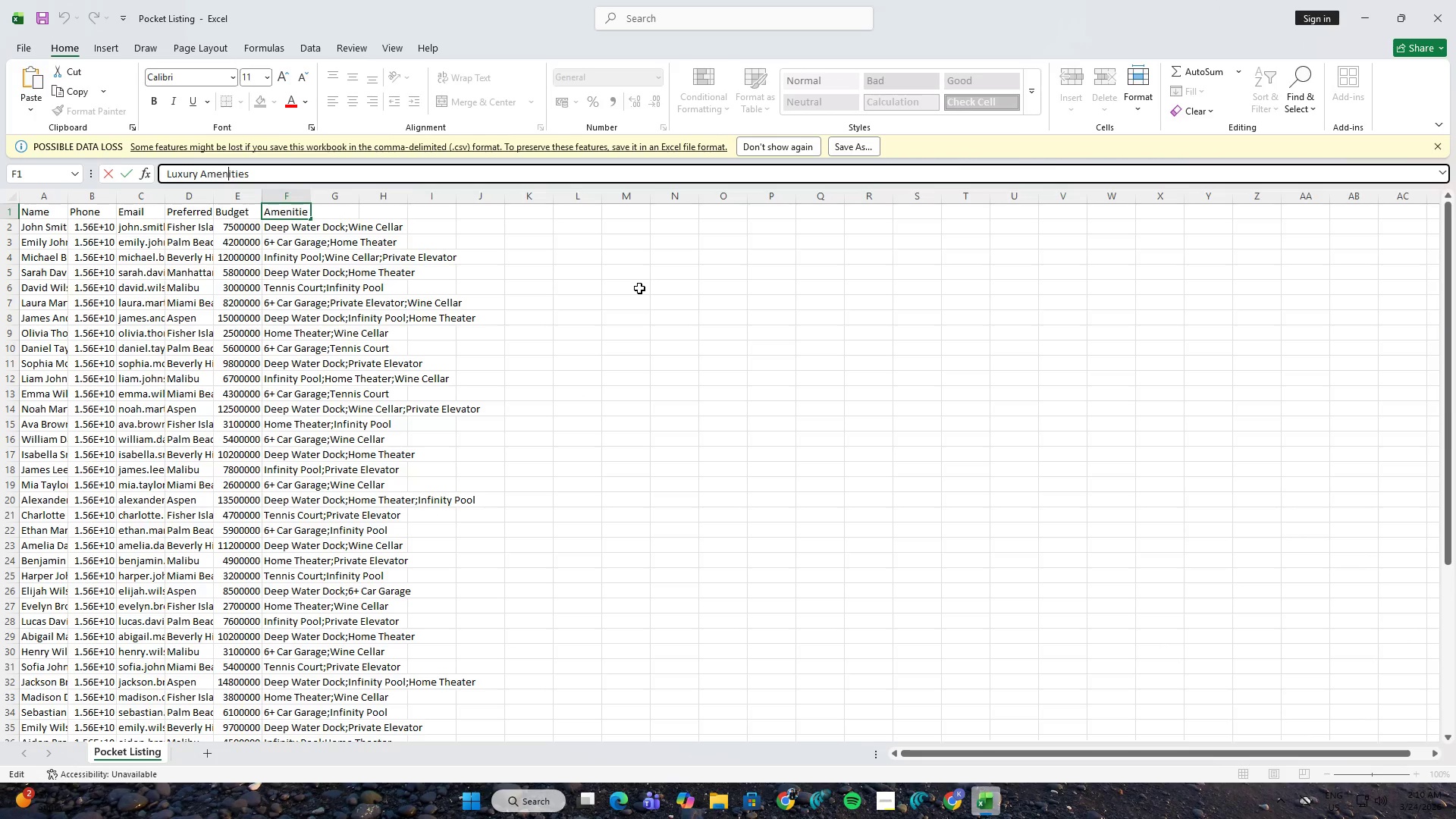 
key(Alt+AltLeft)
 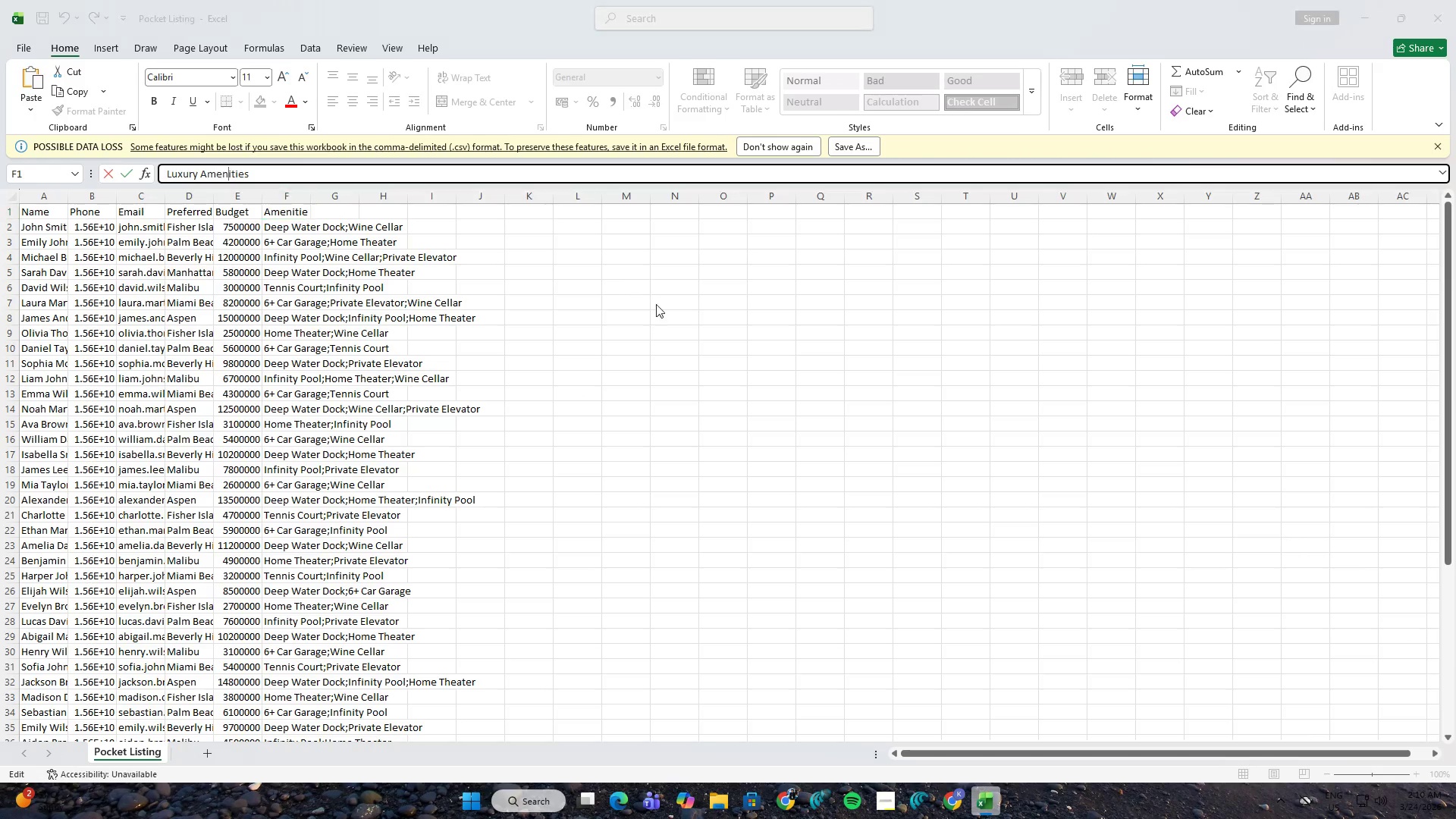 
key(Alt+Tab)
 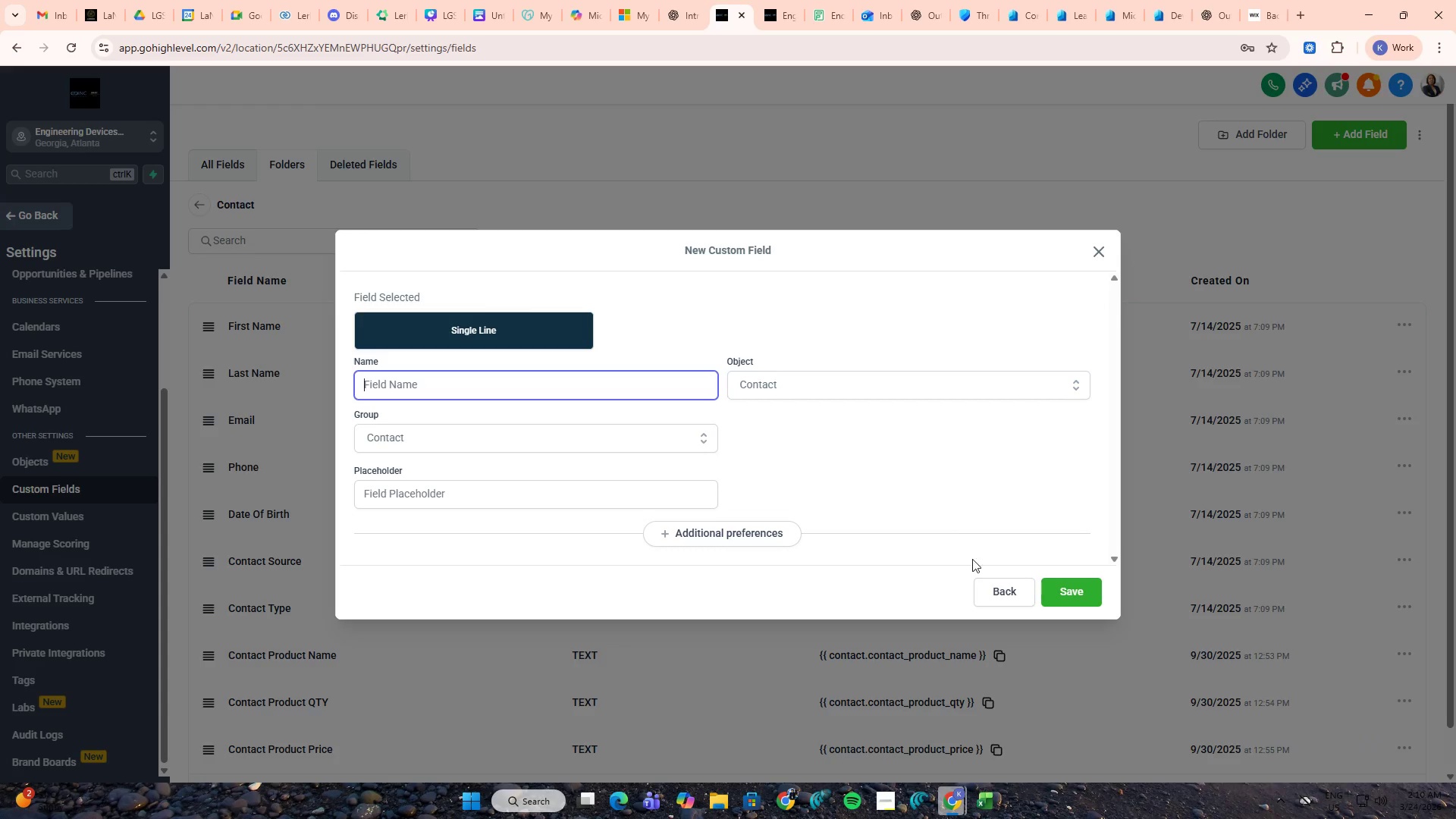 
left_click([999, 584])
 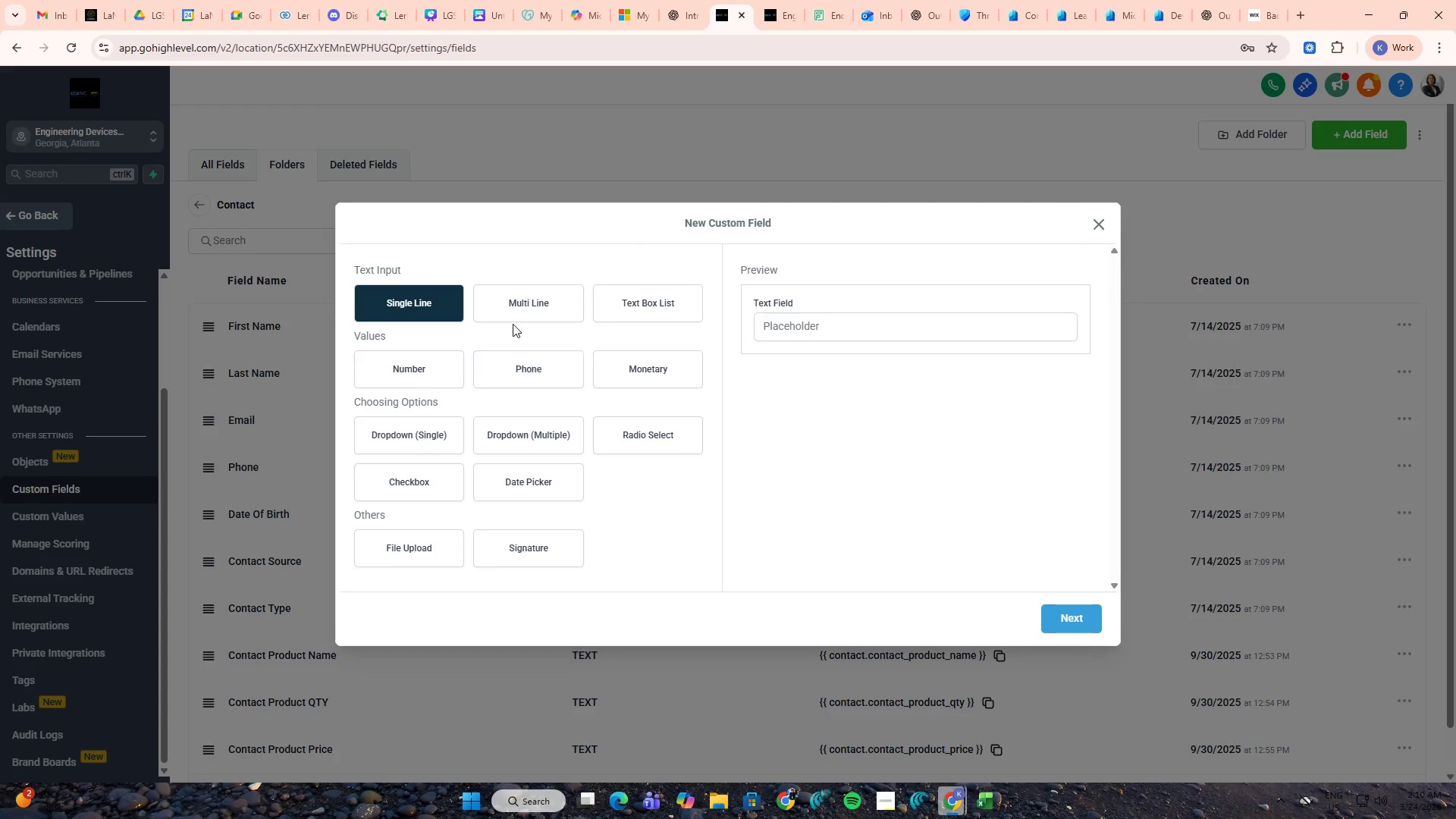 
left_click([503, 303])
 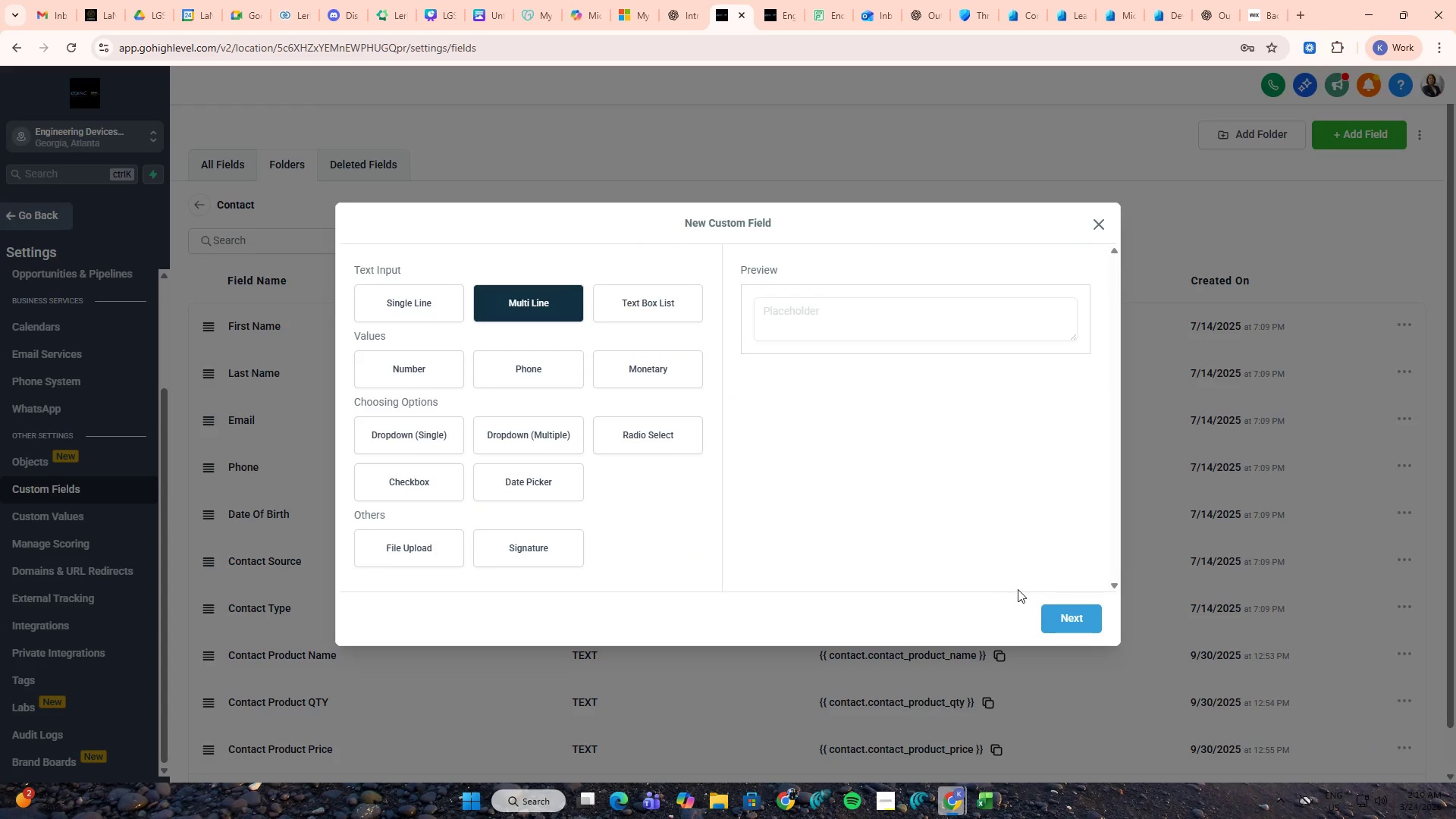 
left_click([1070, 614])
 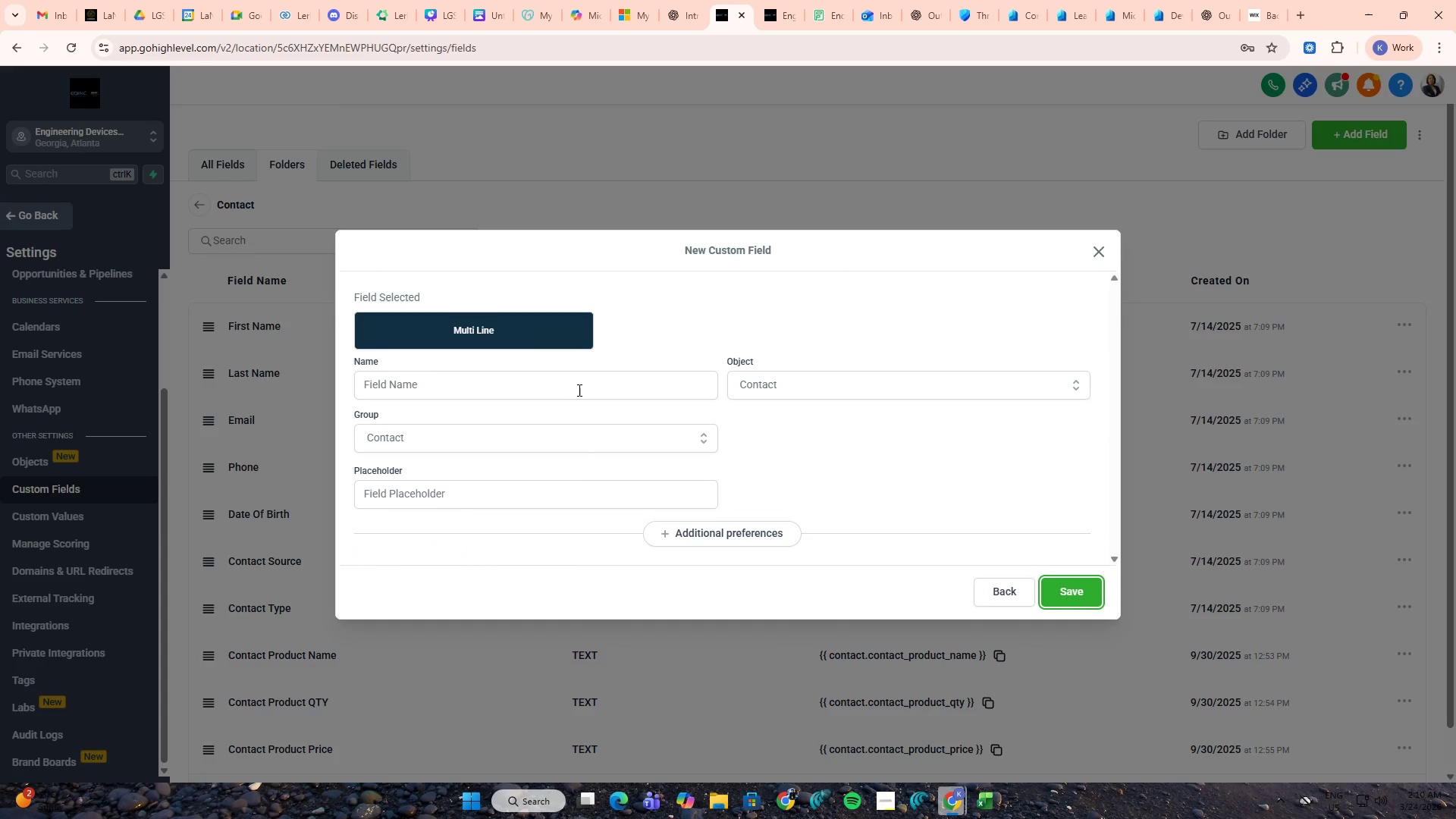 
left_click([578, 390])
 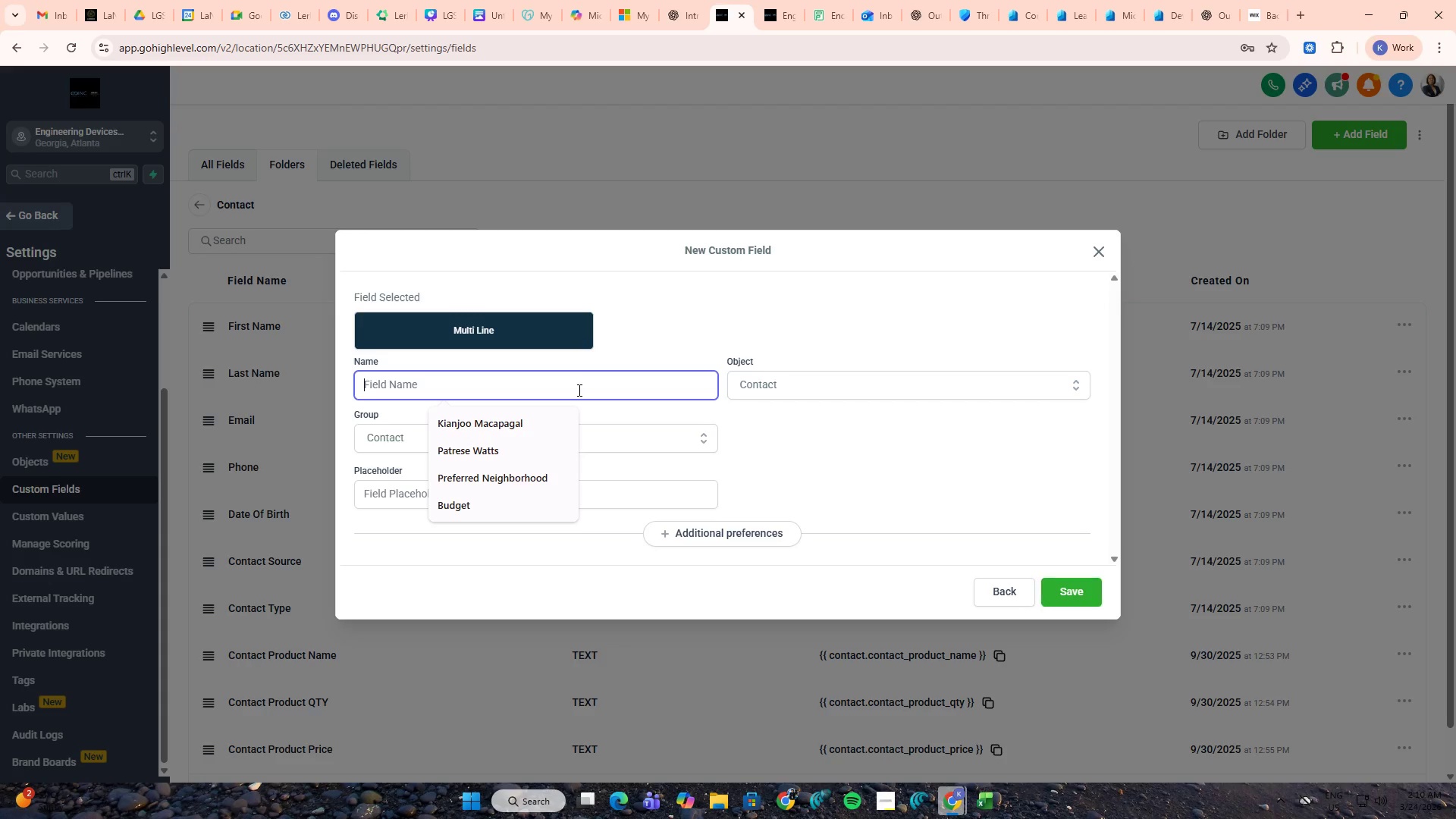 
key(Alt+AltLeft)
 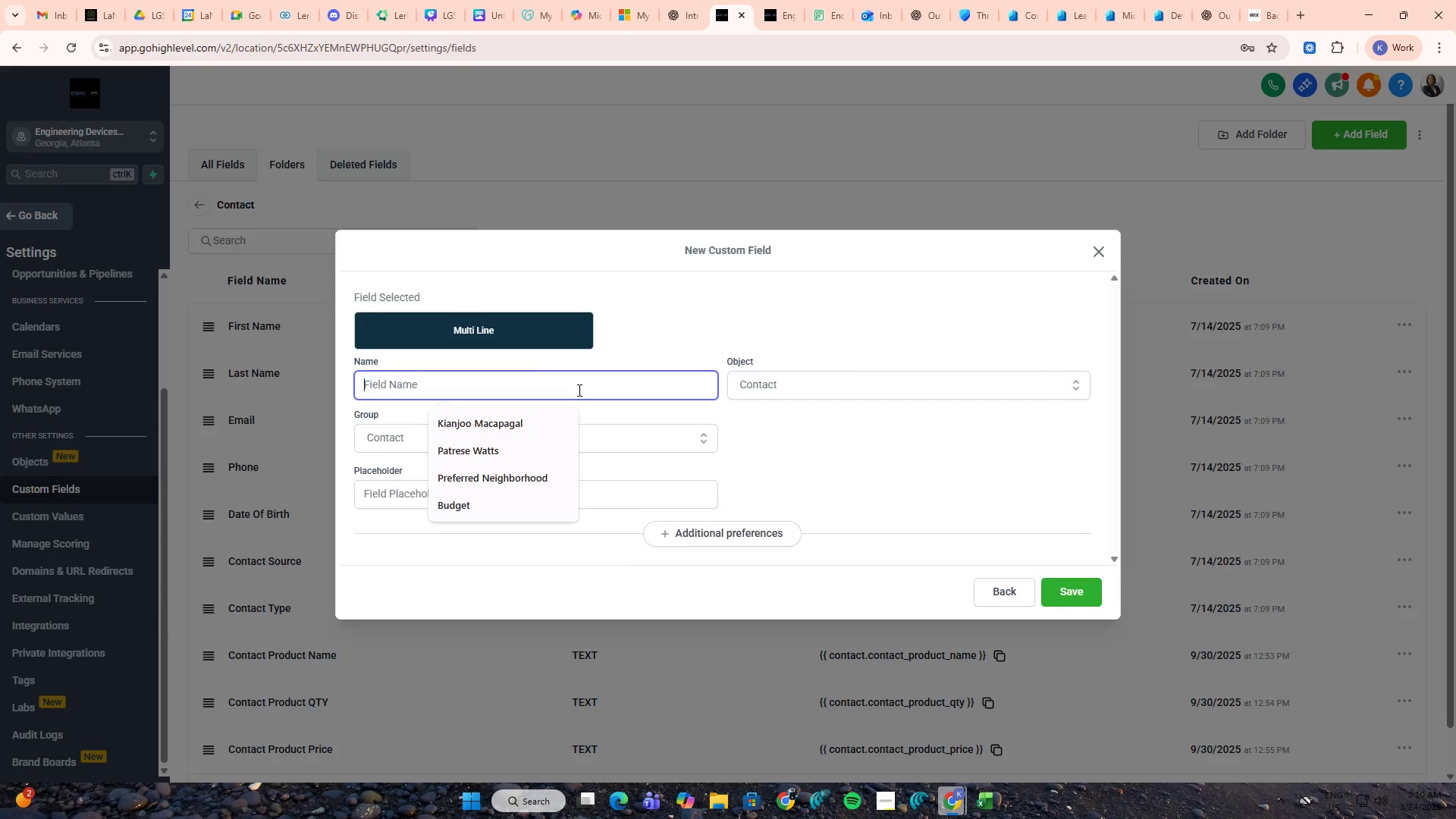 
key(Alt+Tab)
 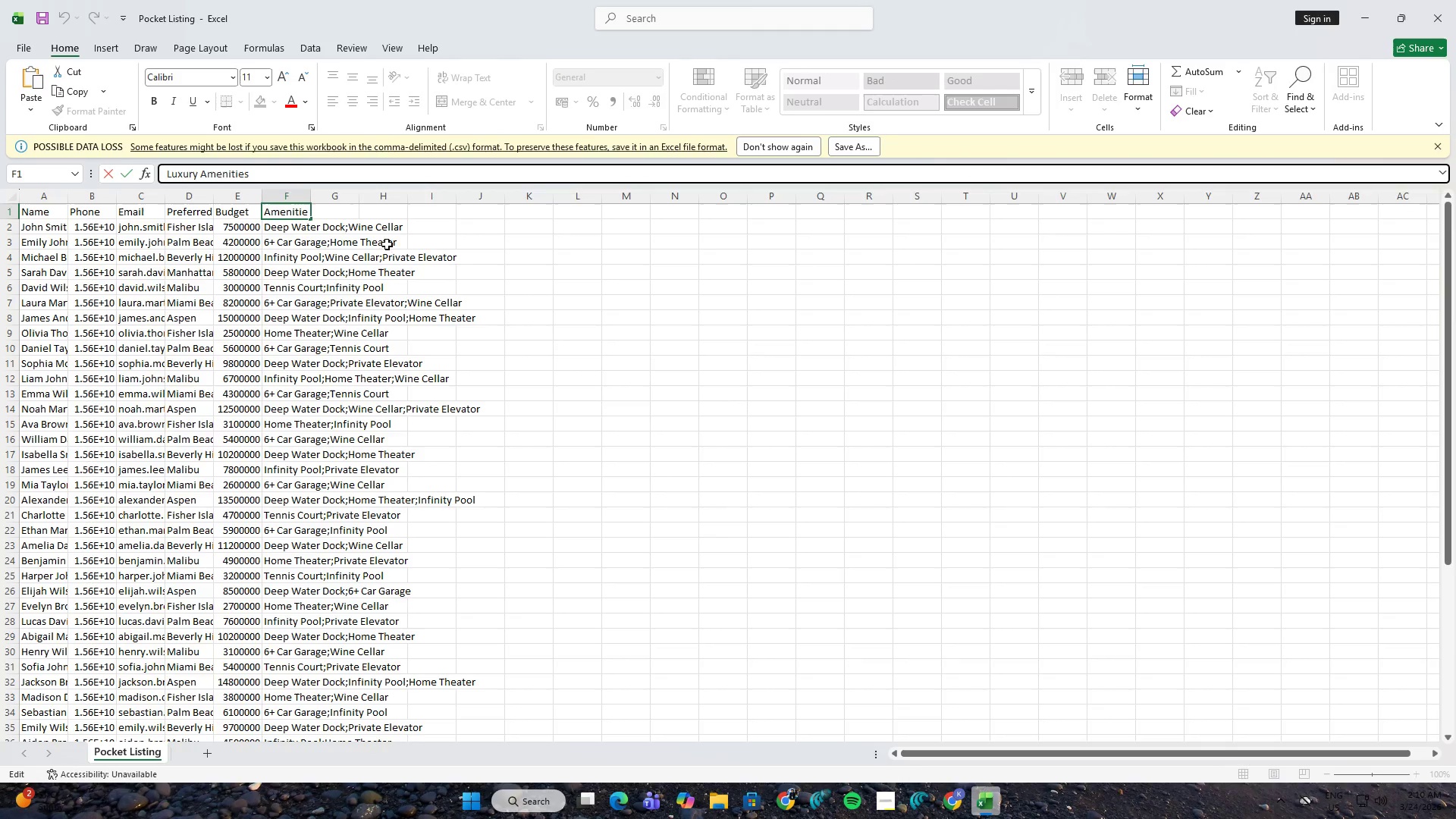 
key(Control+ControlLeft)
 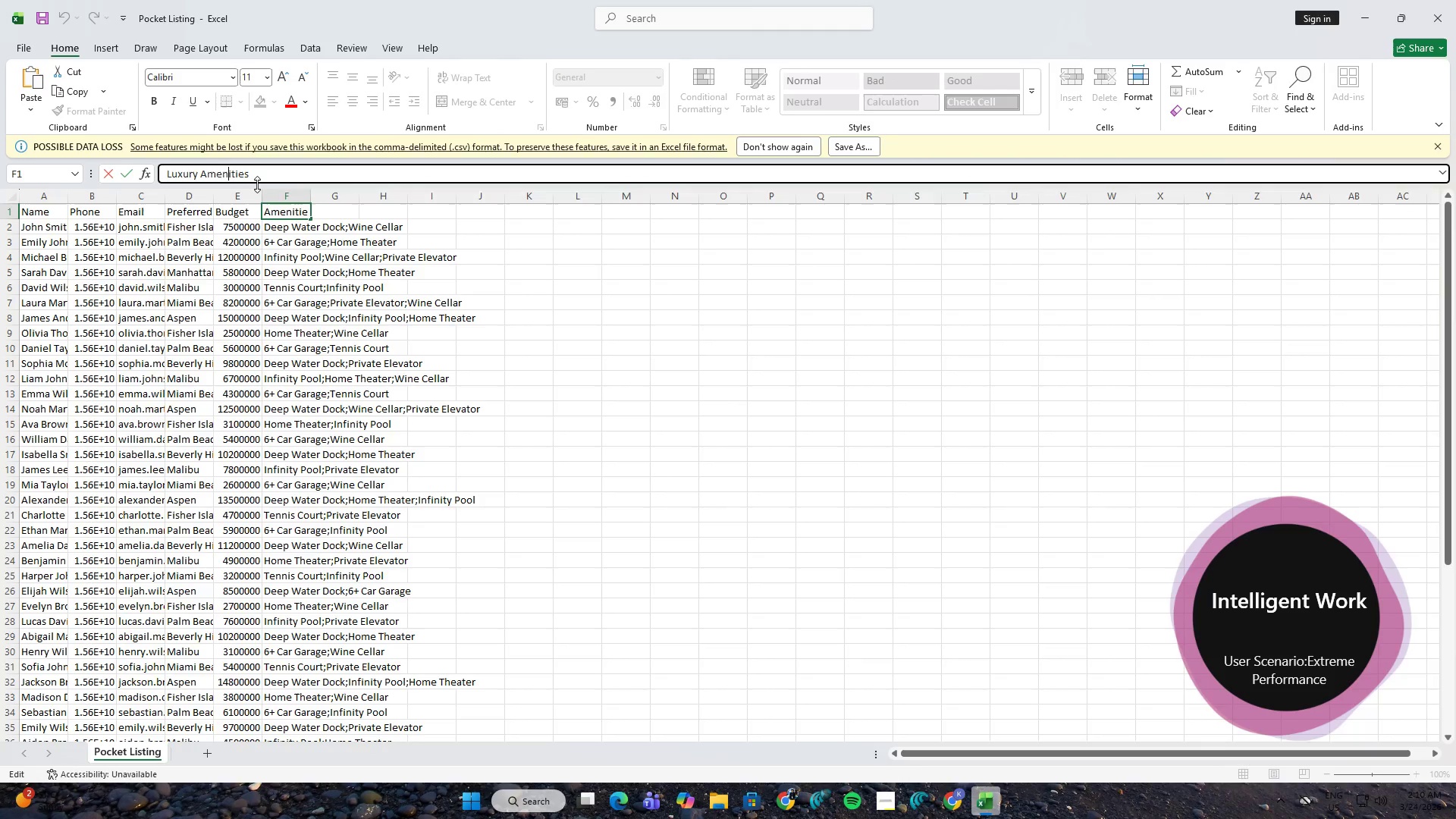 
left_click([256, 184])
 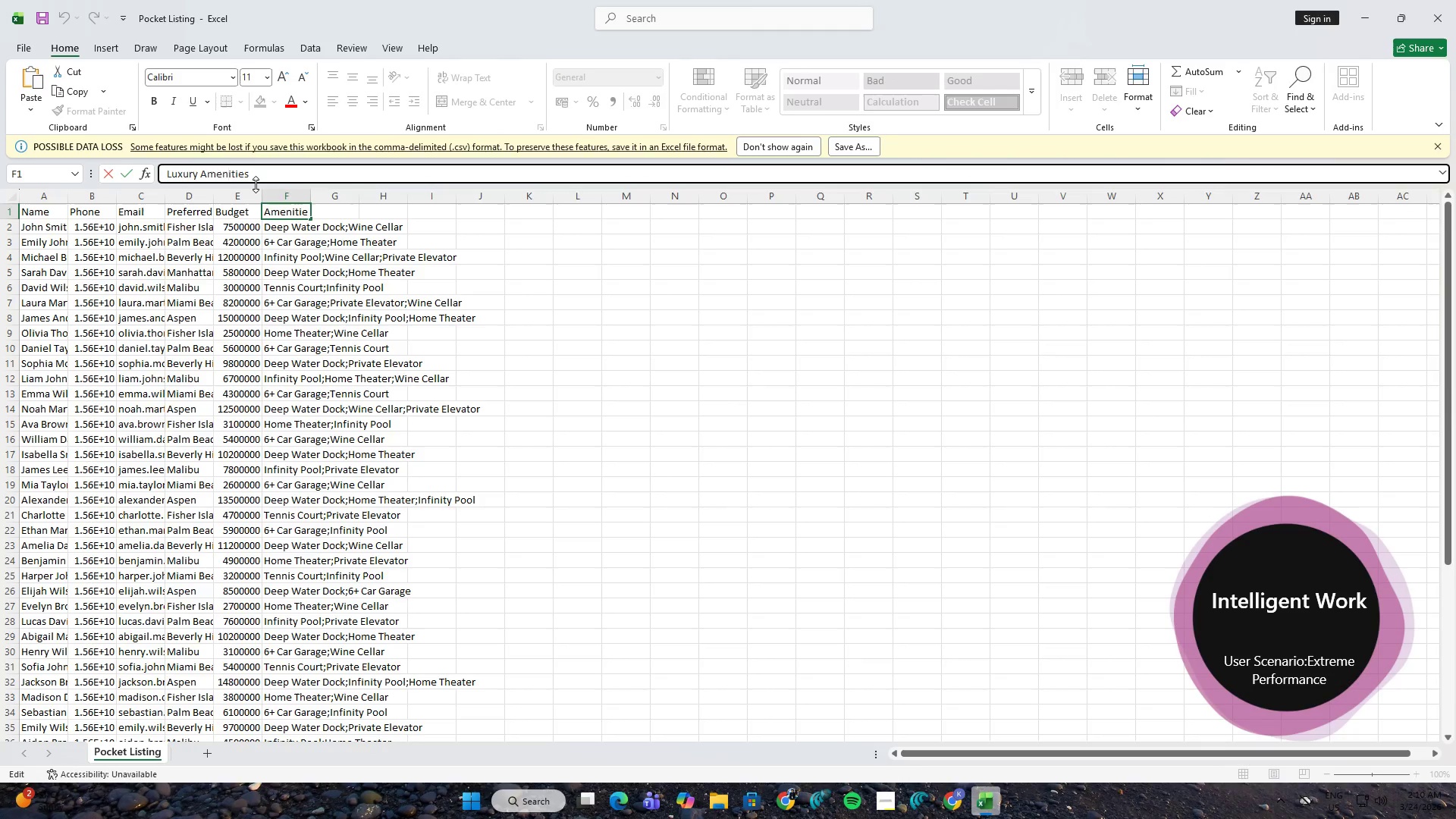 
key(Control+A)
 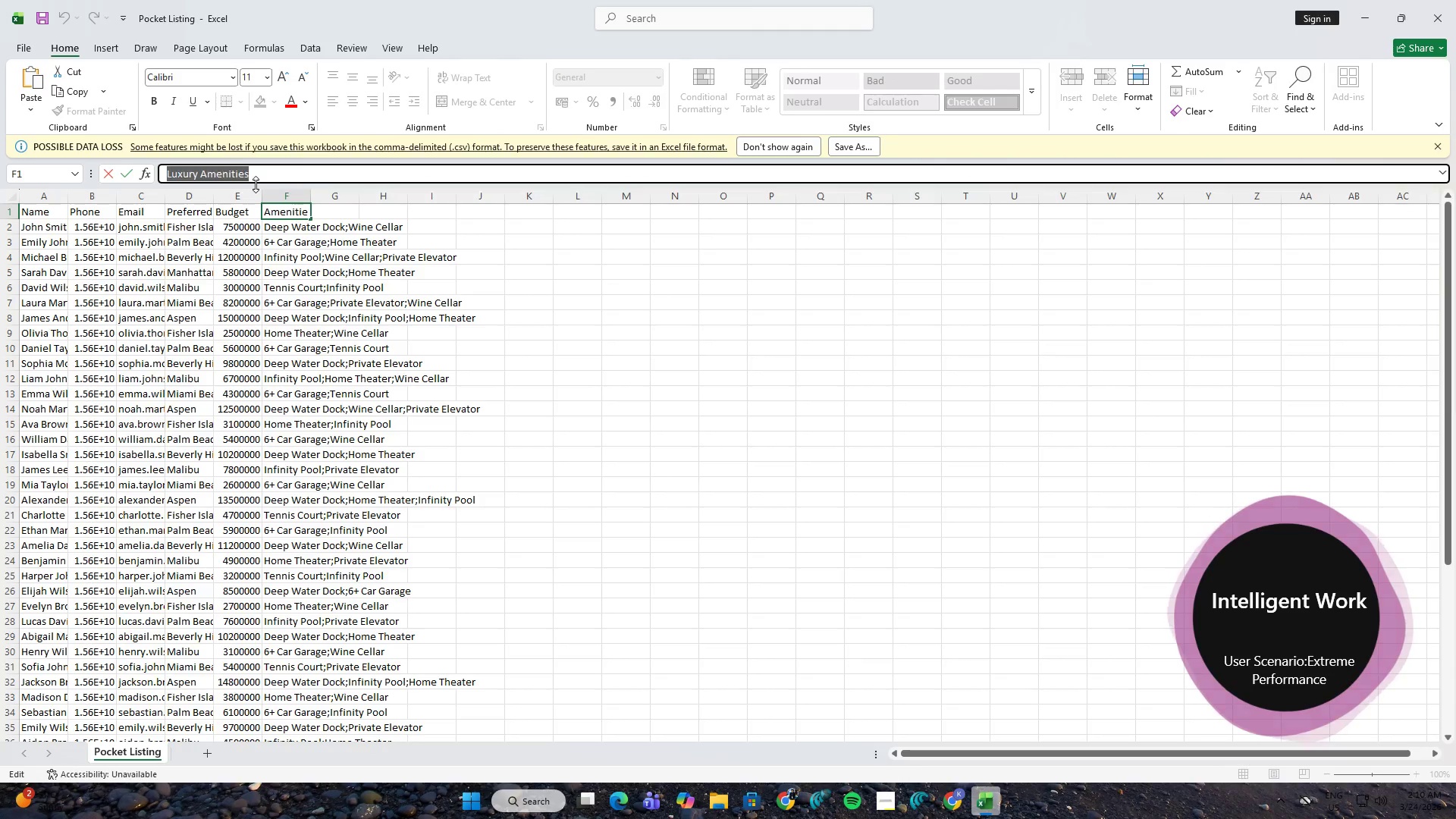 
key(Control+C)
 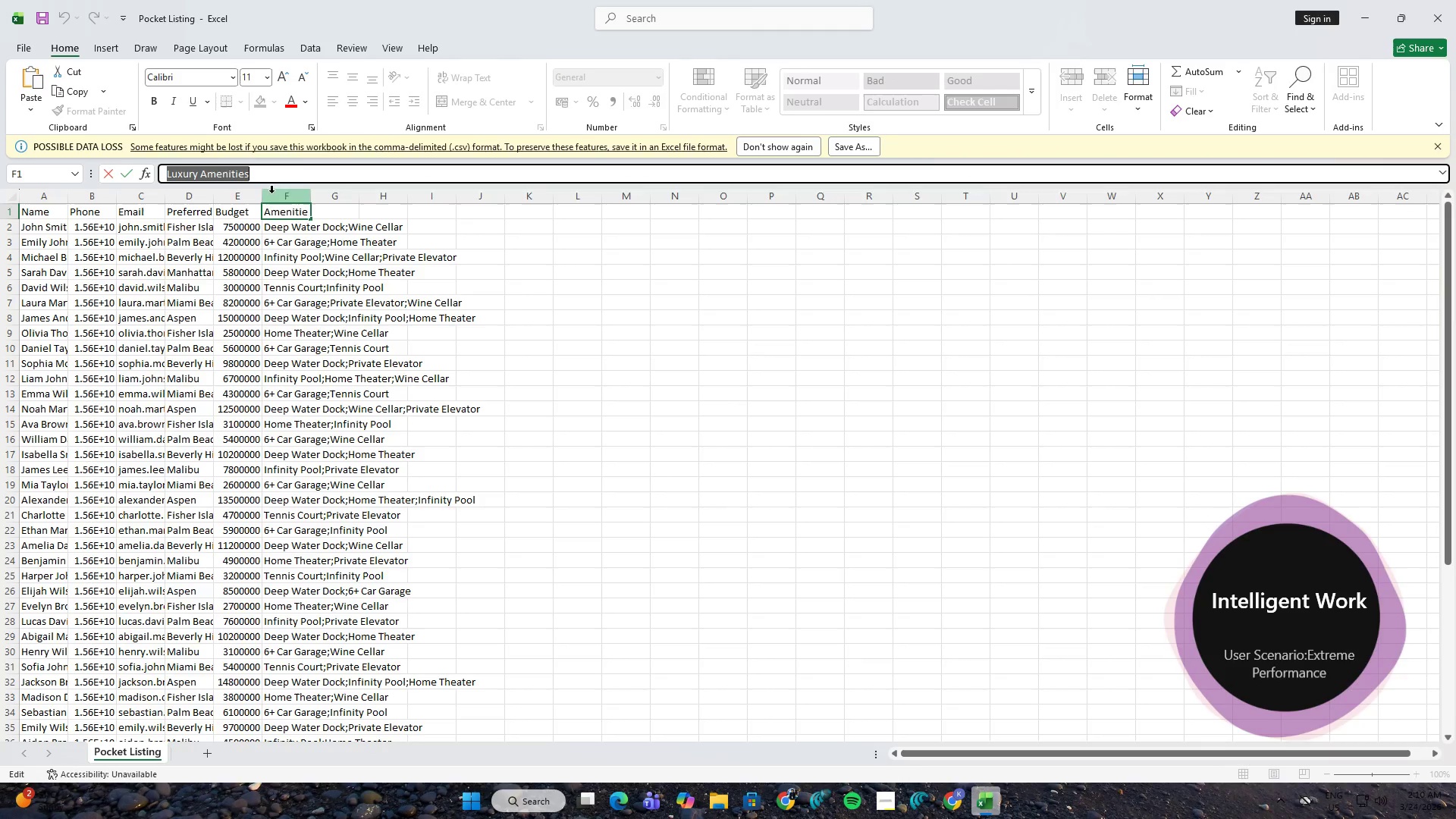 
key(Alt+AltLeft)
 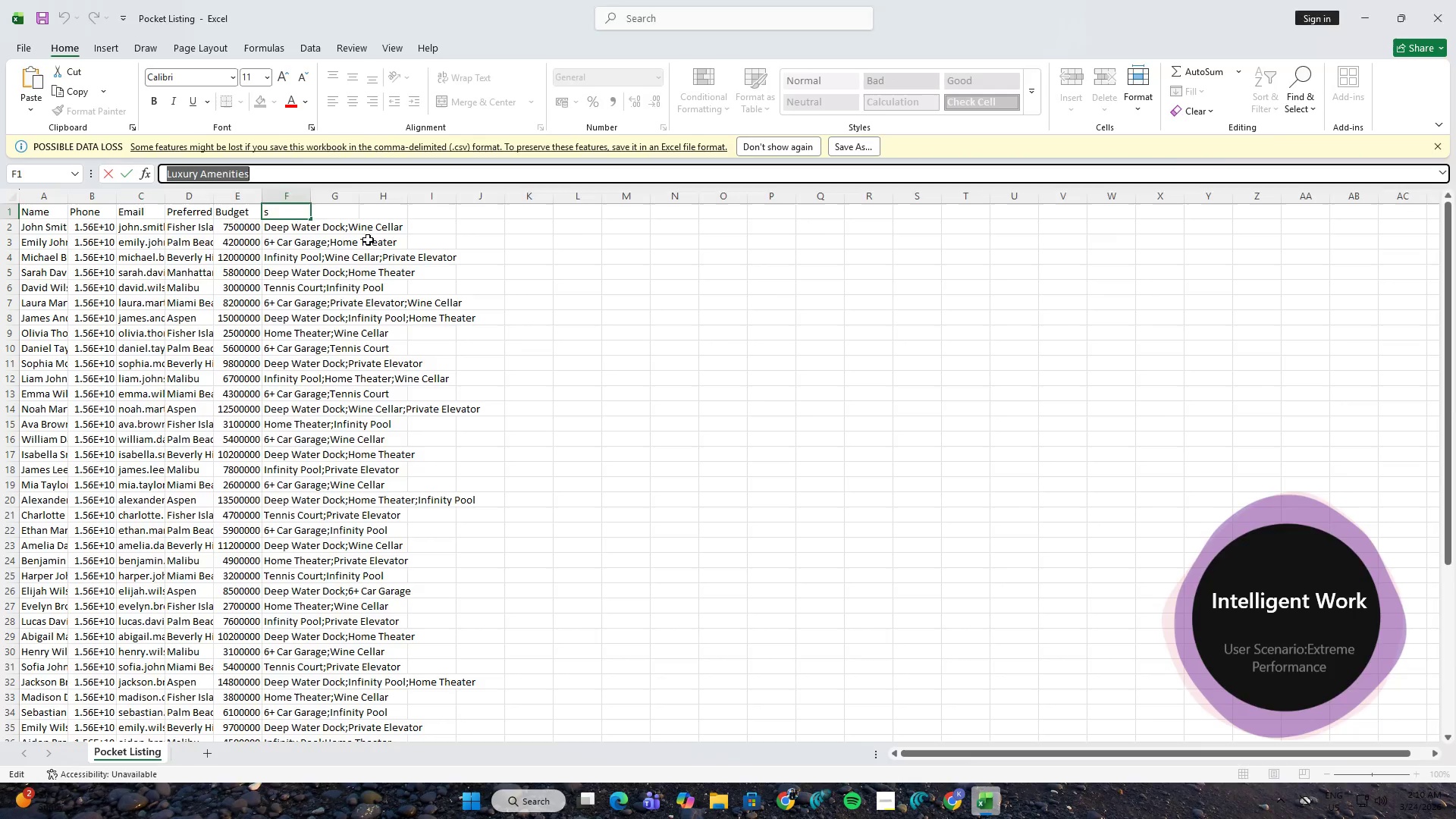 
key(Alt+Tab)
 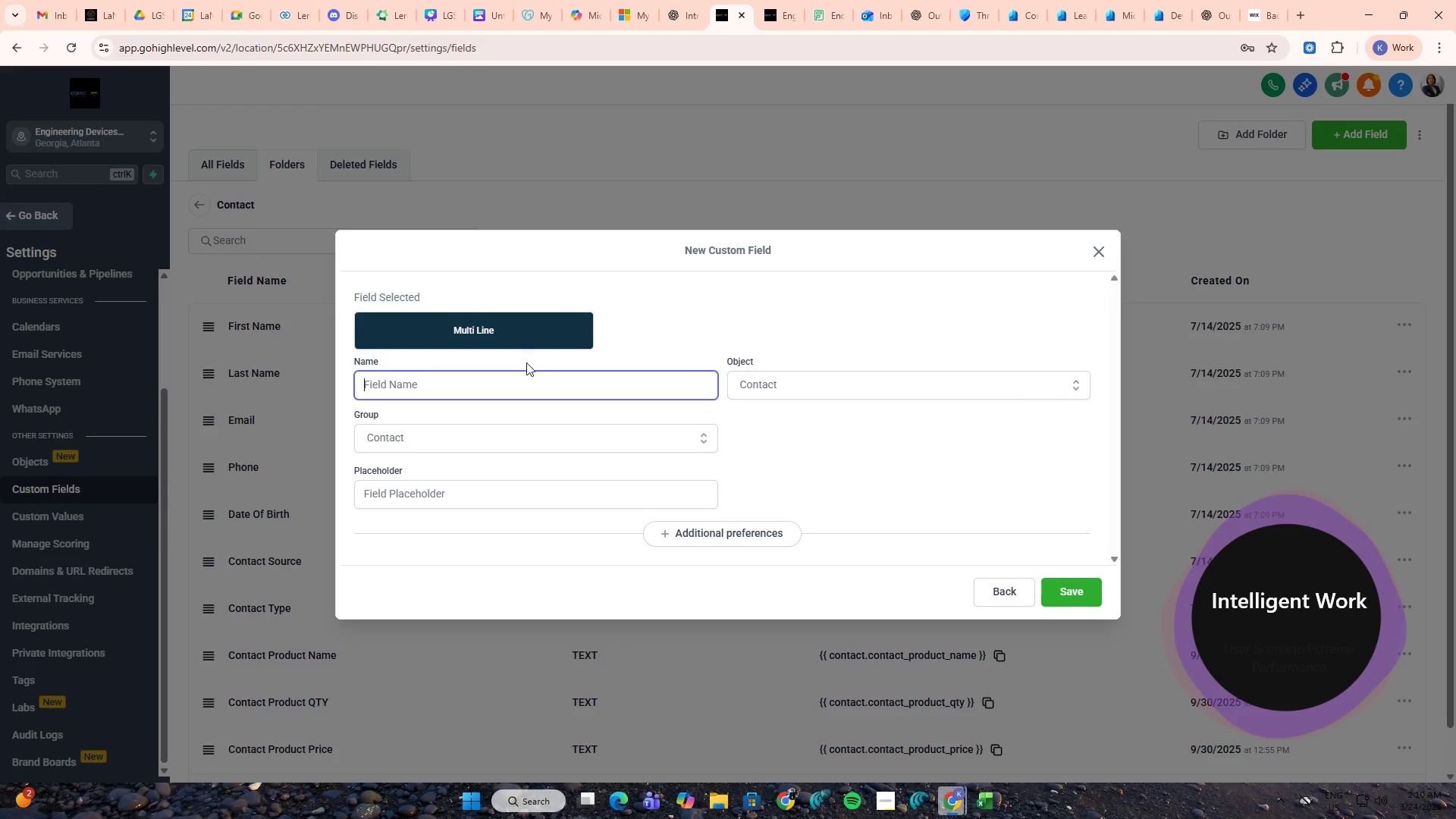 
left_click([526, 381])
 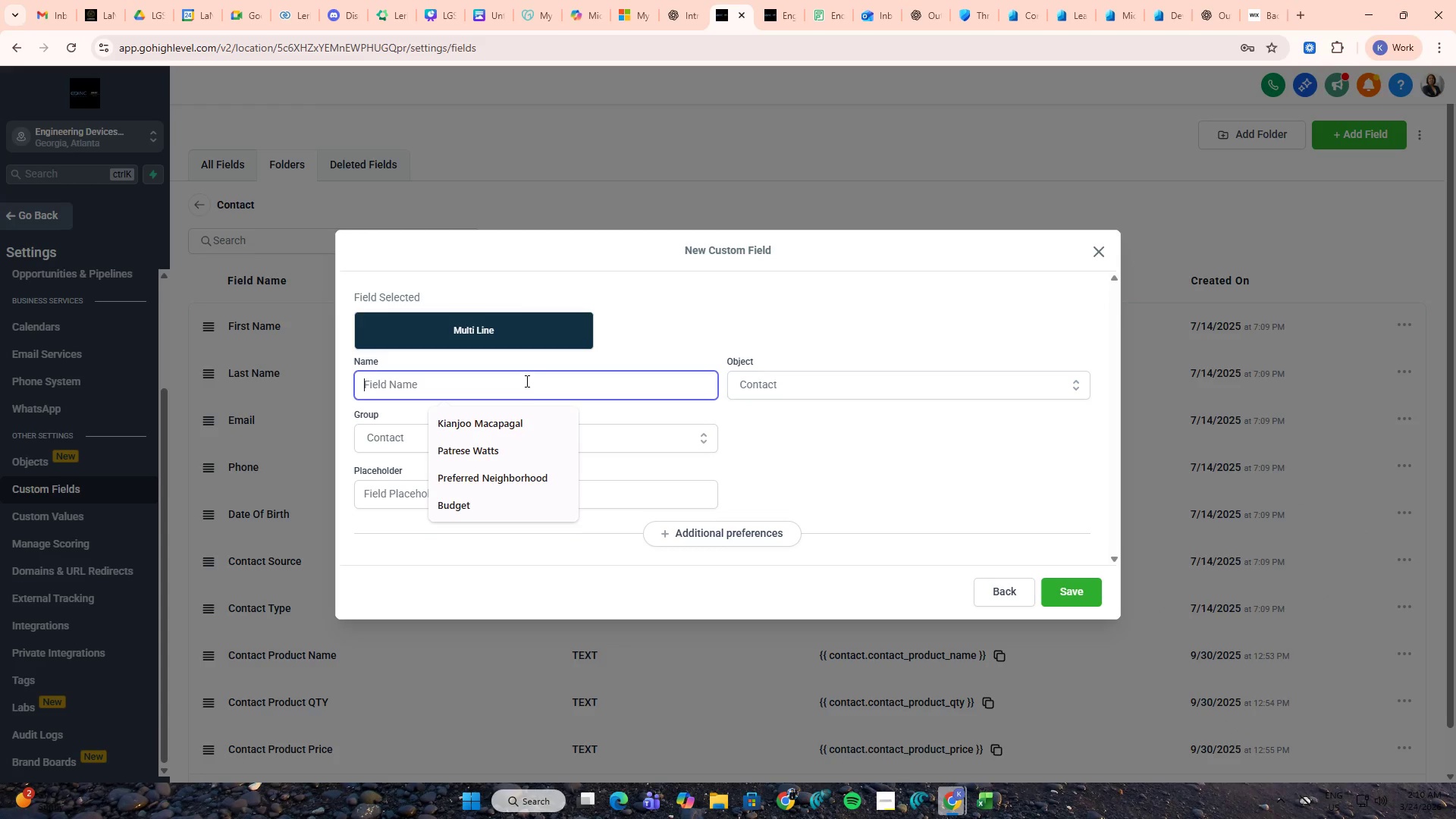 
key(Control+V)
 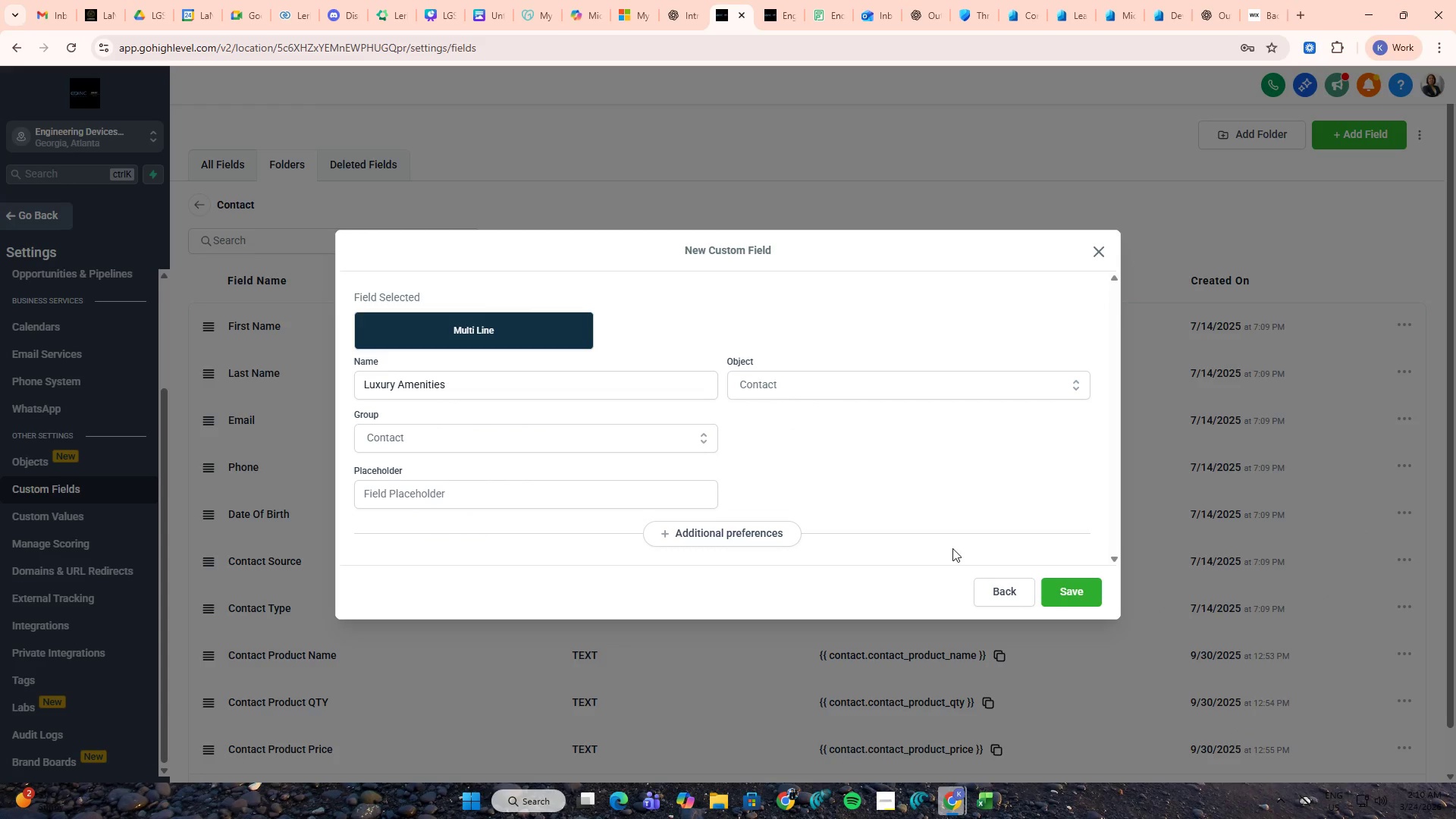 
left_click([1084, 600])
 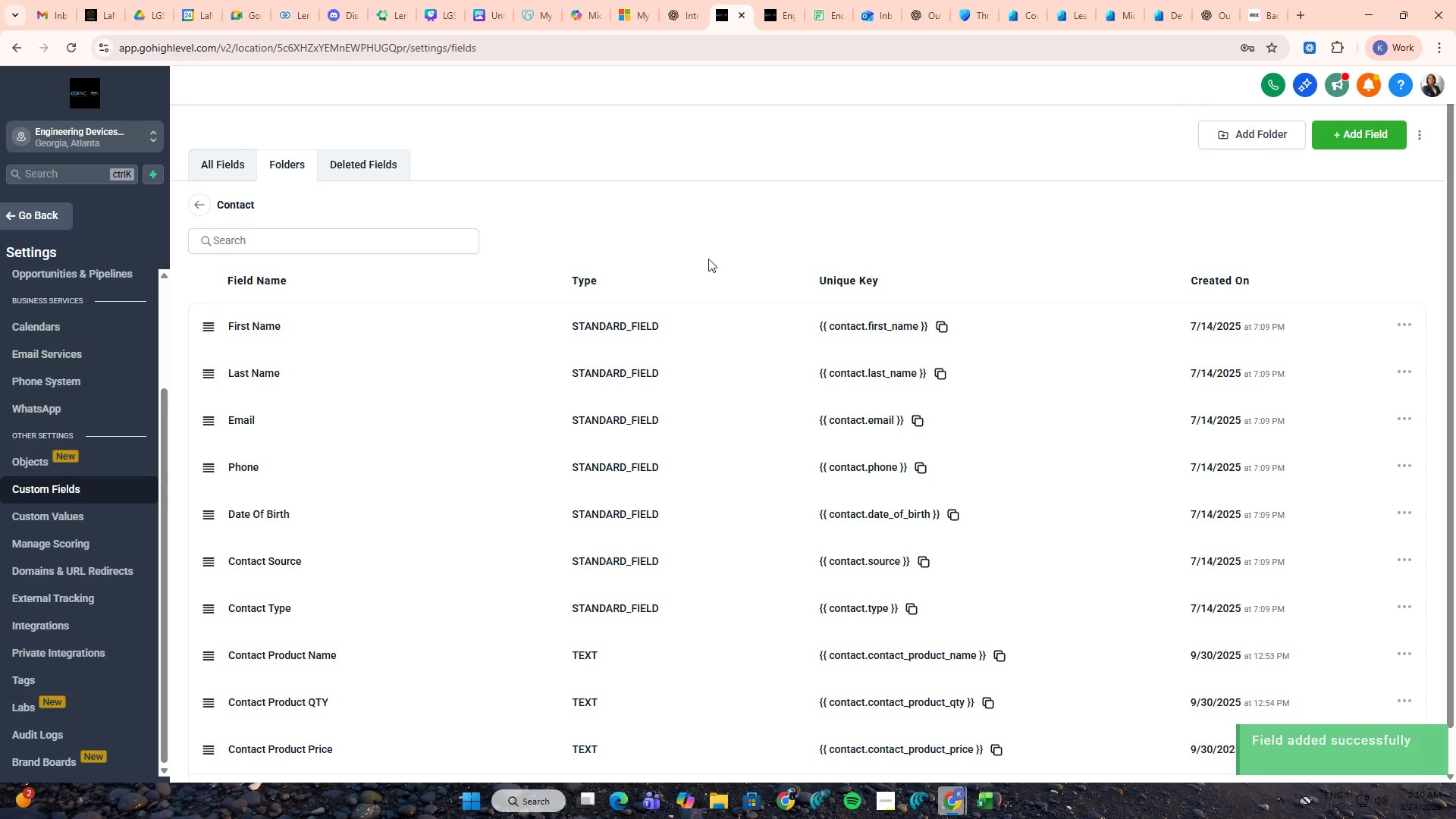 
left_click([774, 0])
 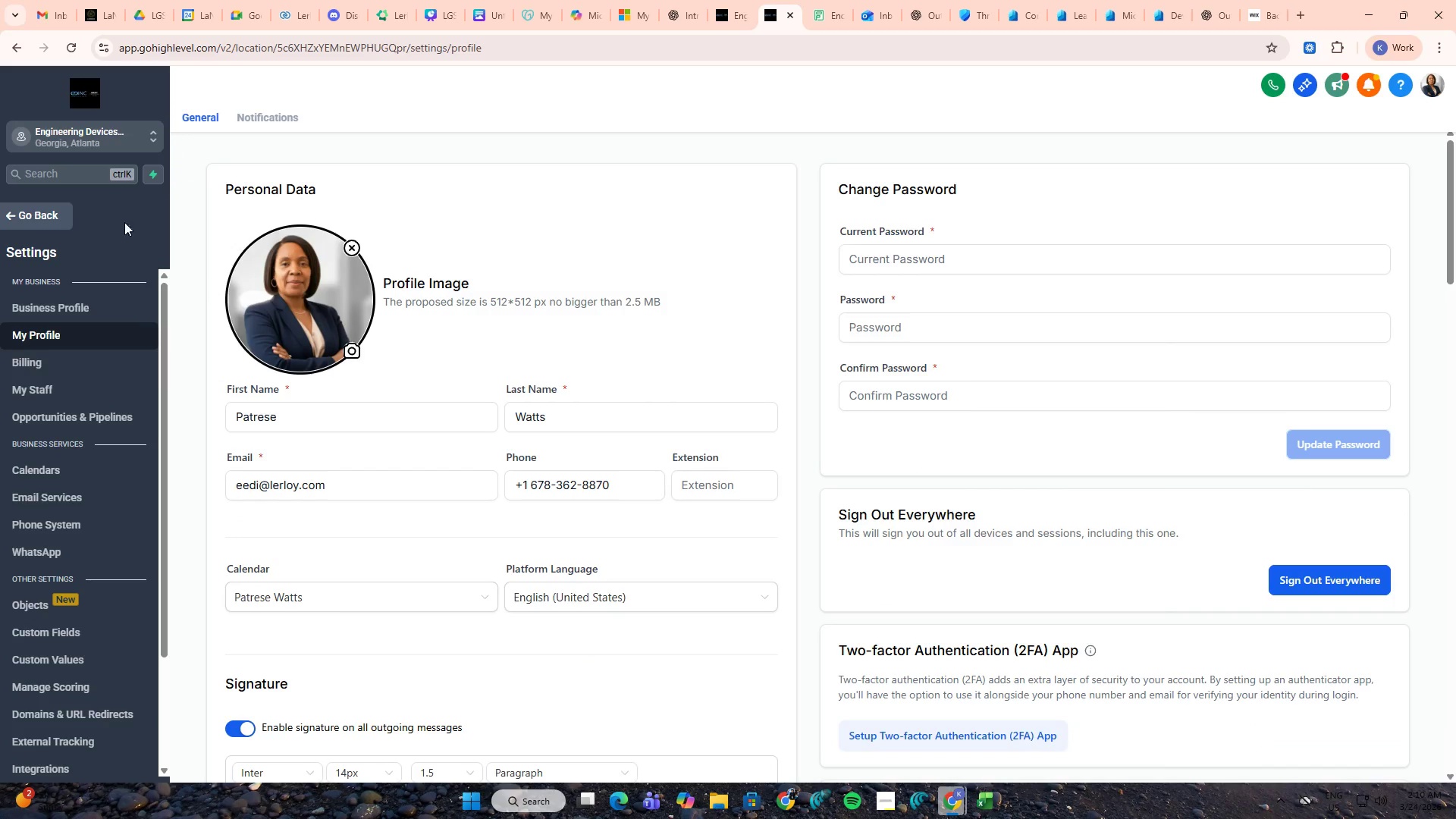 
left_click([55, 215])
 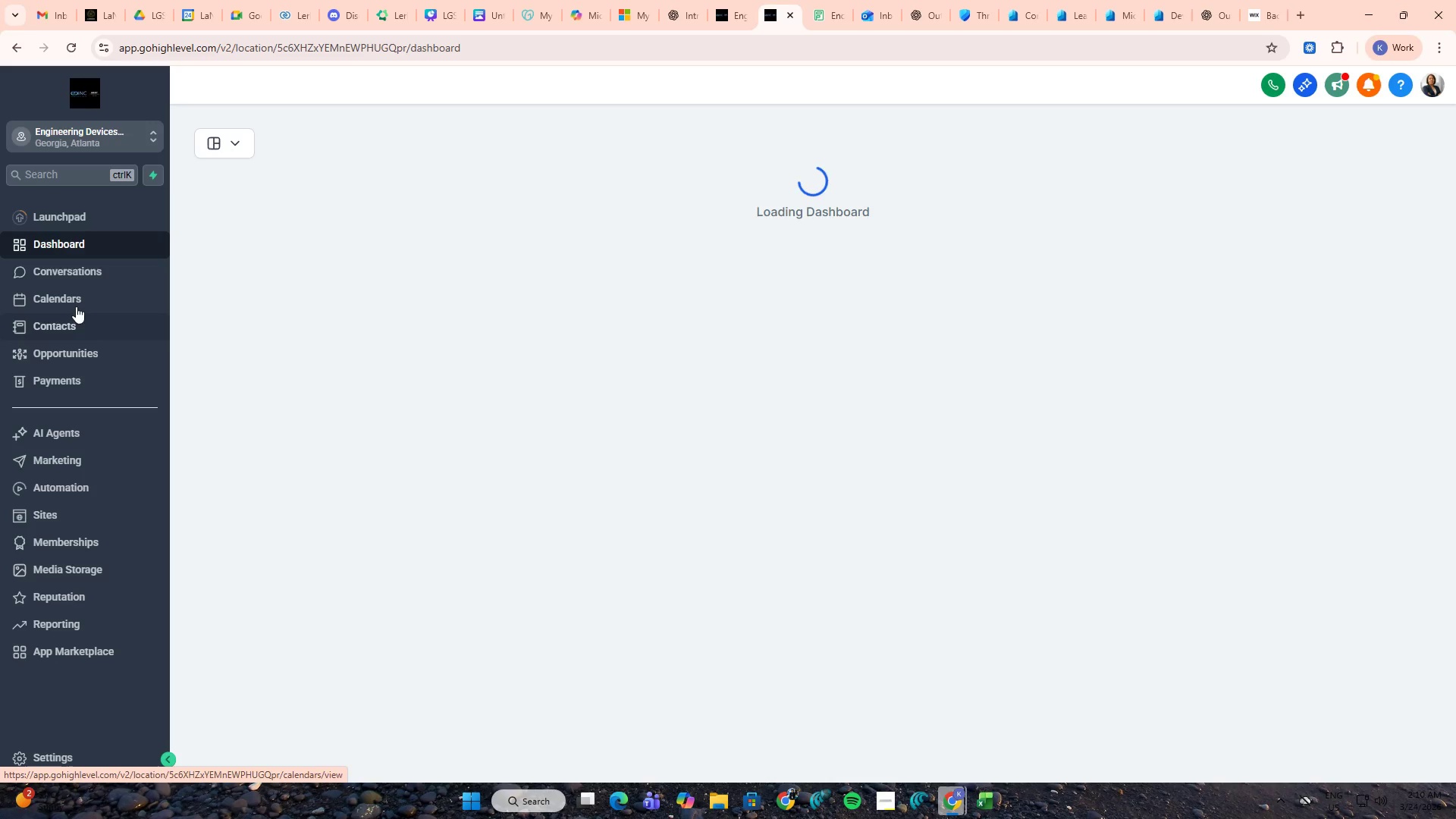 
left_click([76, 335])
 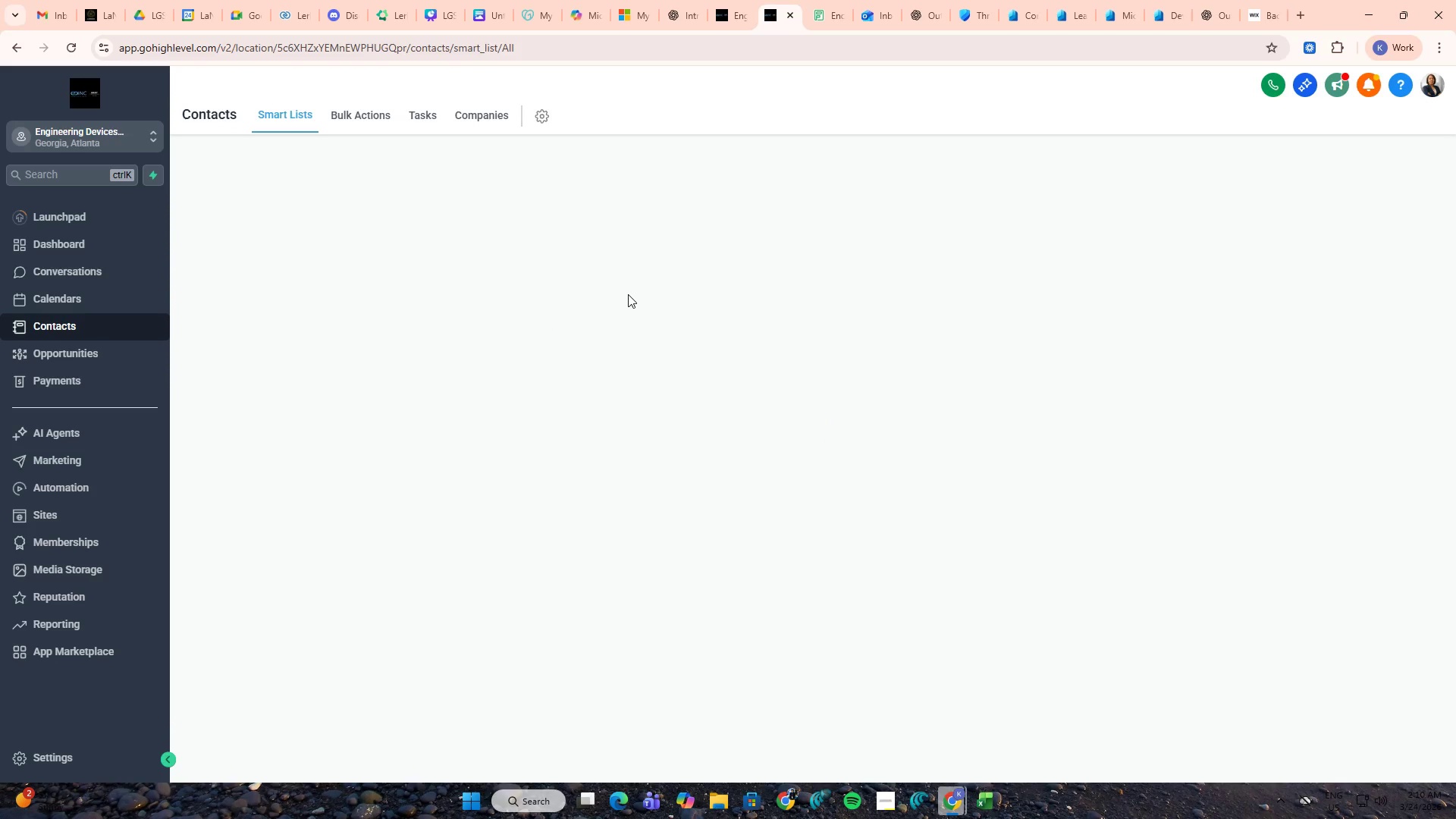 
wait(7.81)
 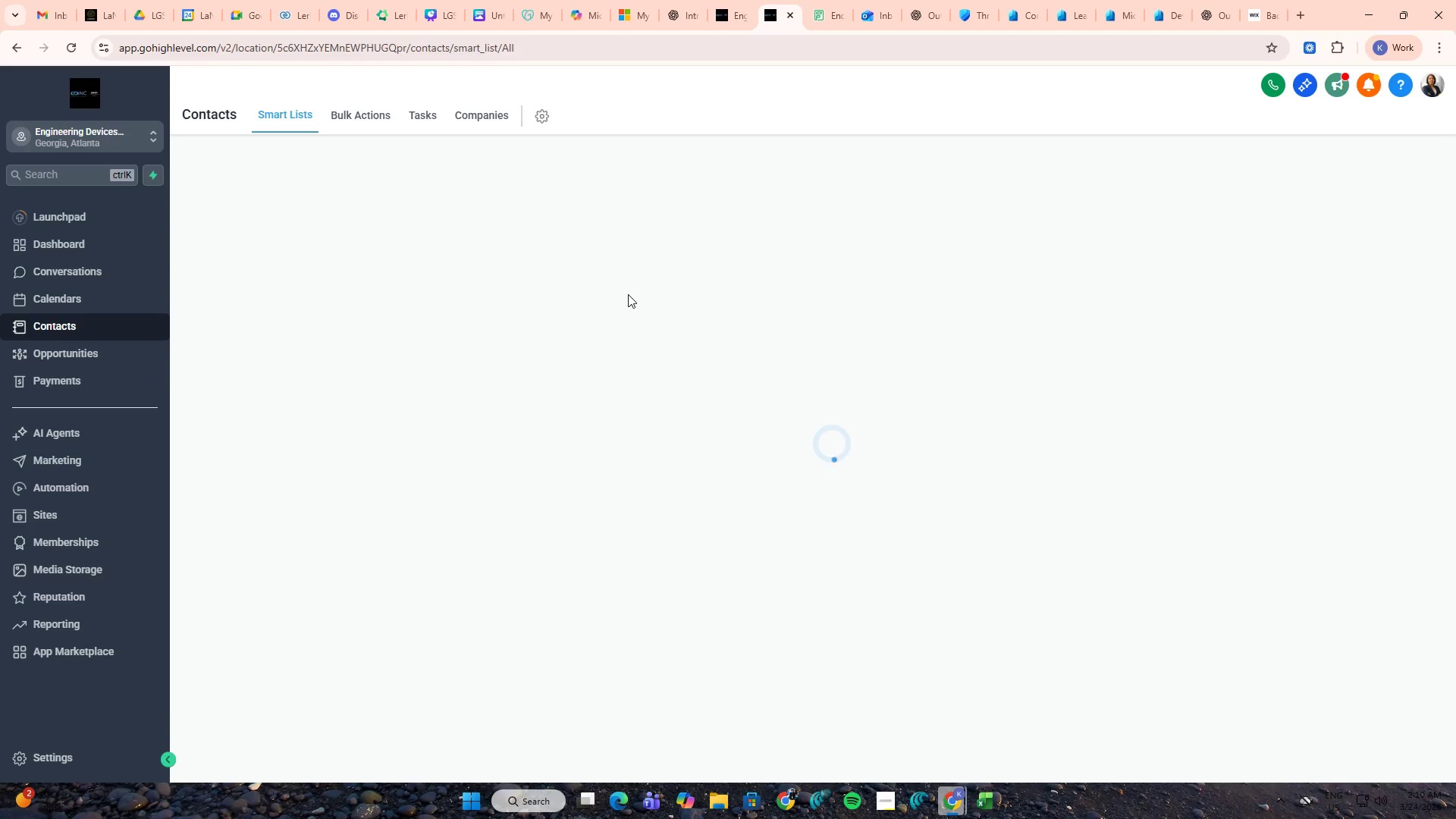 
left_click([896, 802])